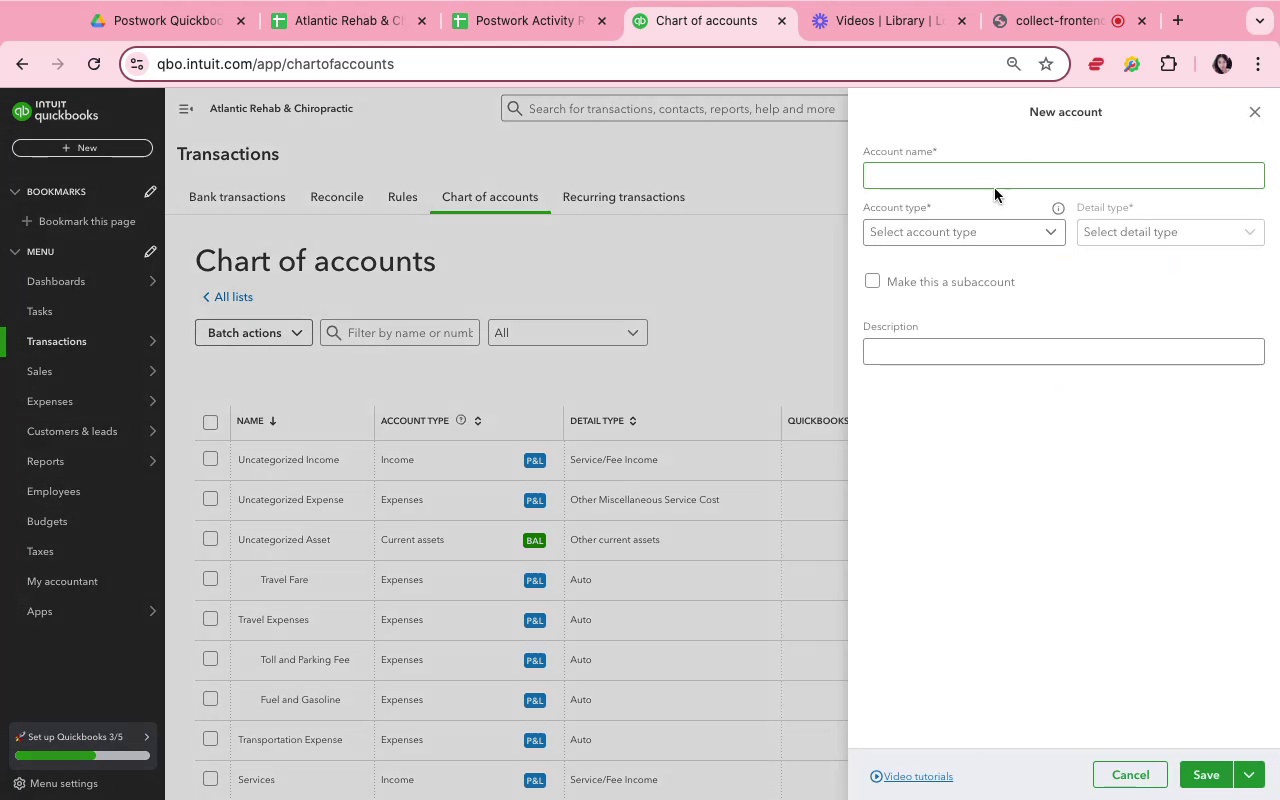 
left_click([993, 181])
 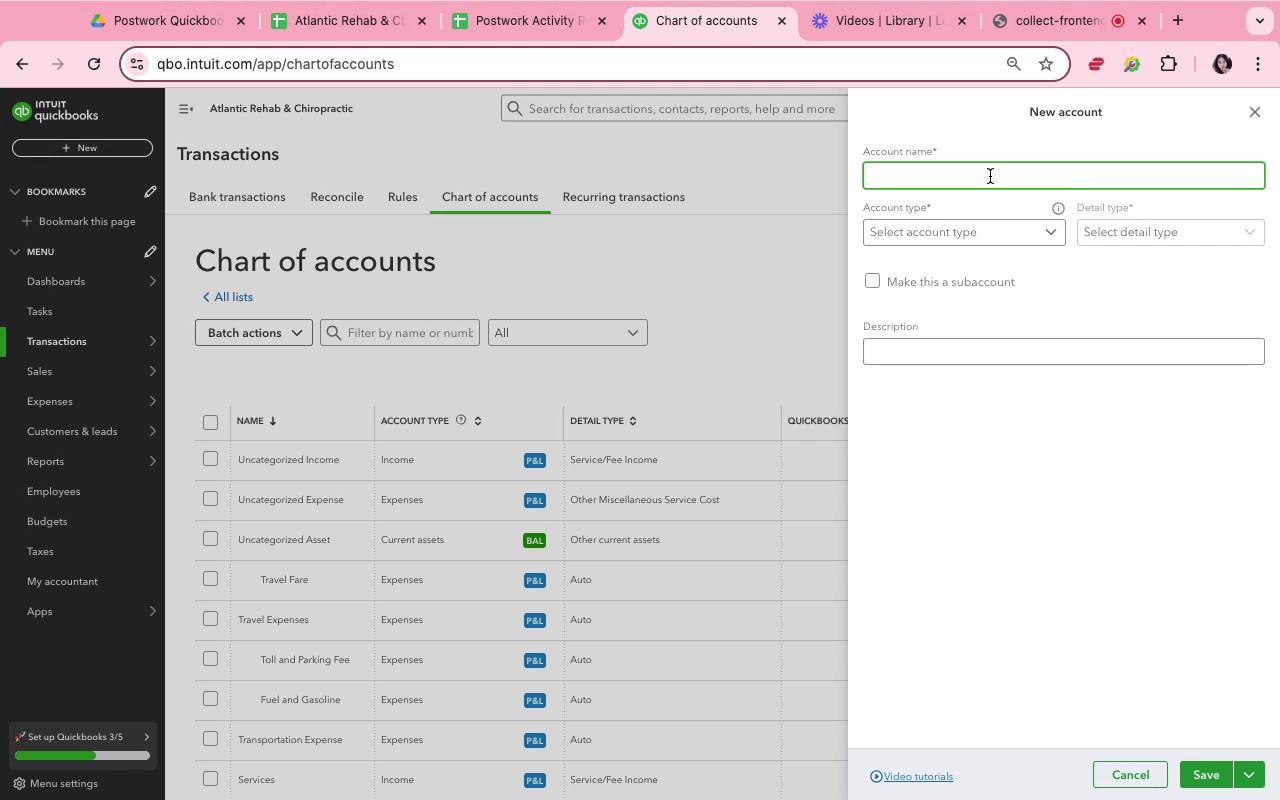 
wait(35.73)
 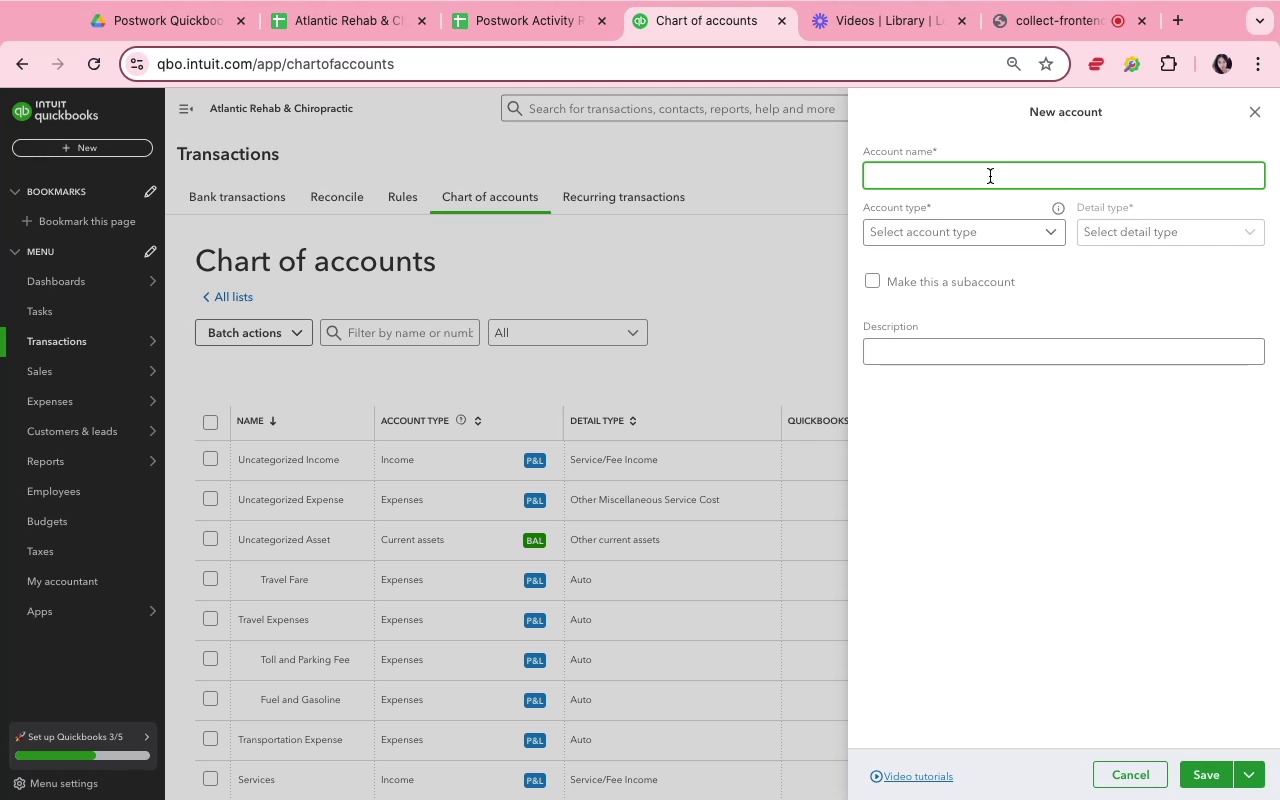 
left_click([958, 168])
 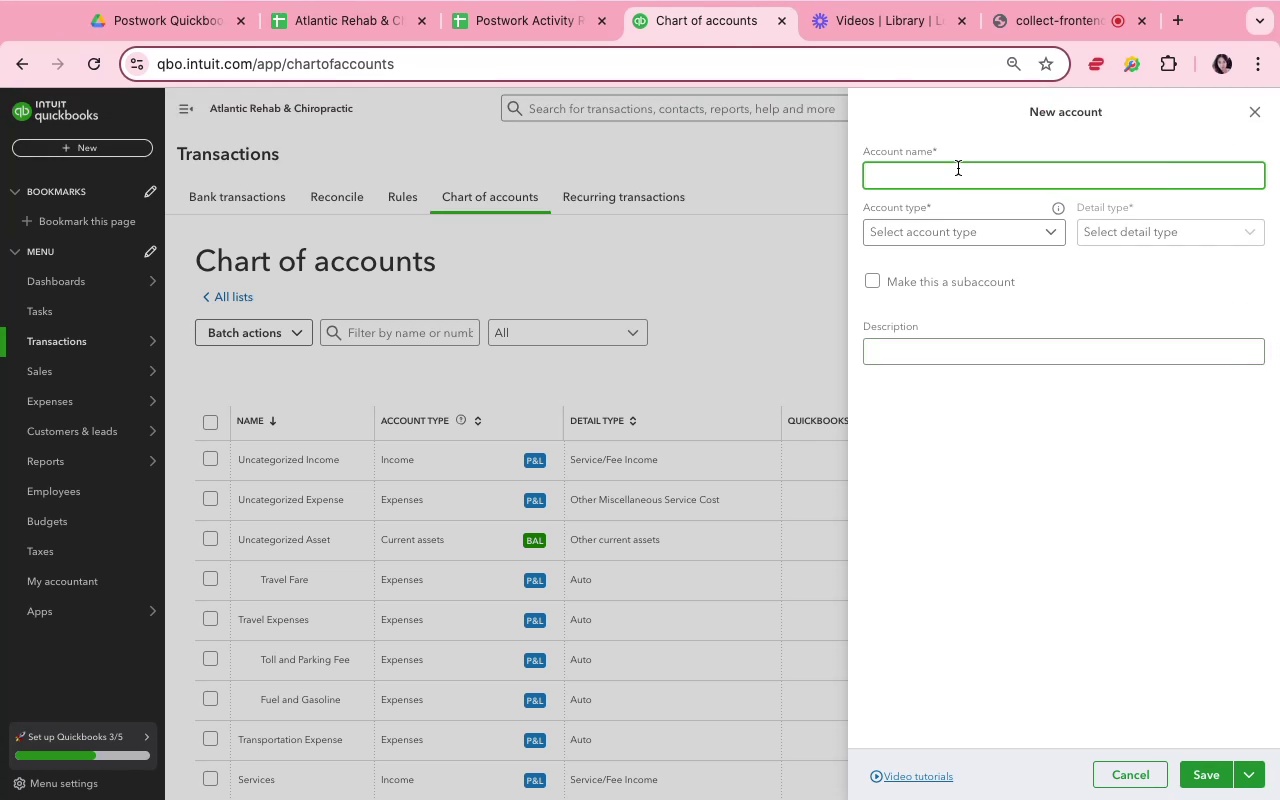 
type(Hotel accommodation)
 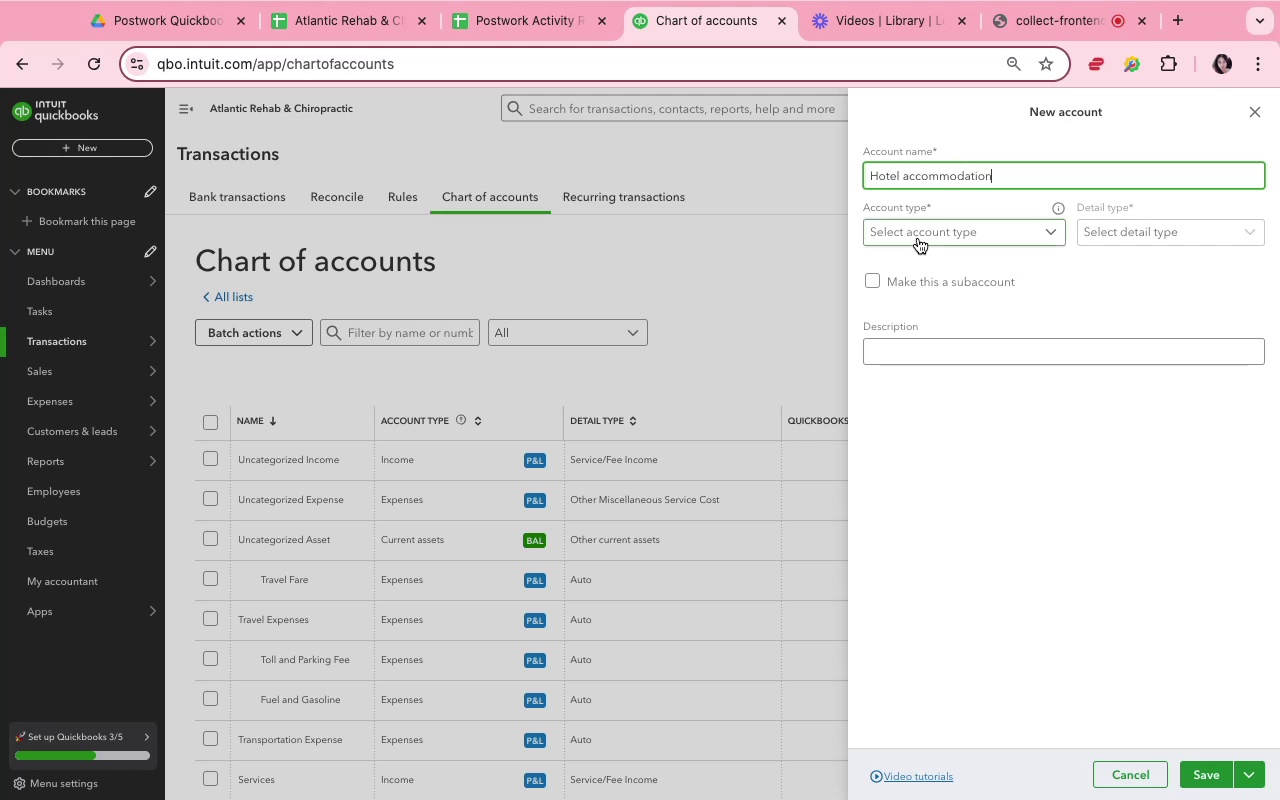 
left_click([918, 235])
 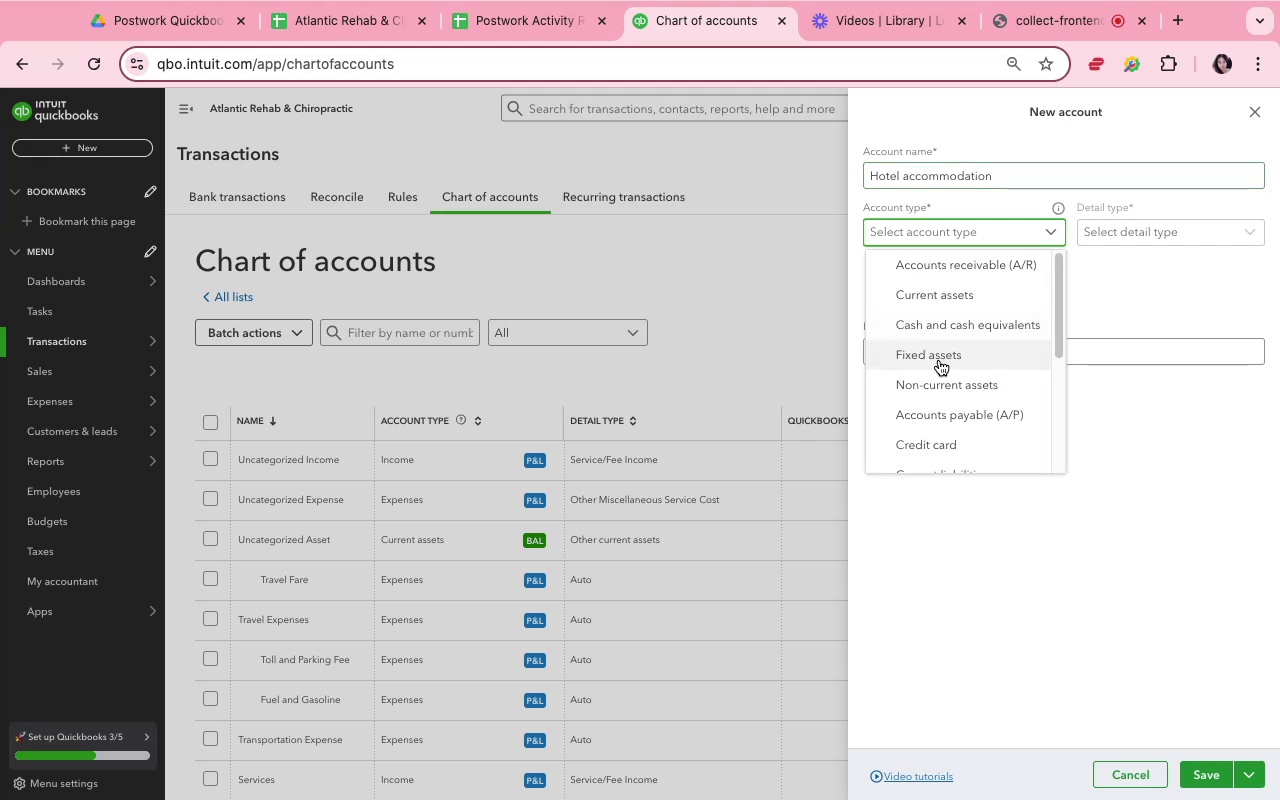 
scroll: coordinate [939, 447], scroll_direction: down, amount: 8.0
 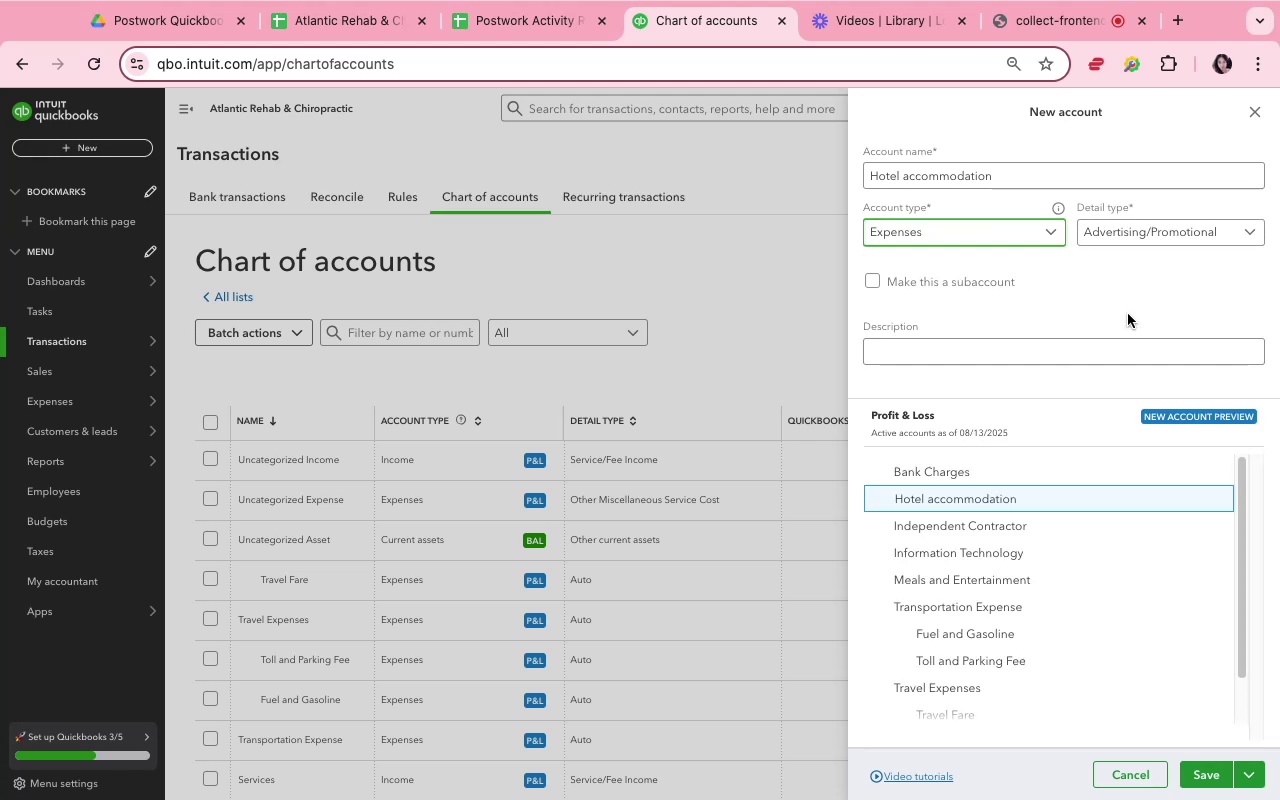 
left_click([1167, 240])
 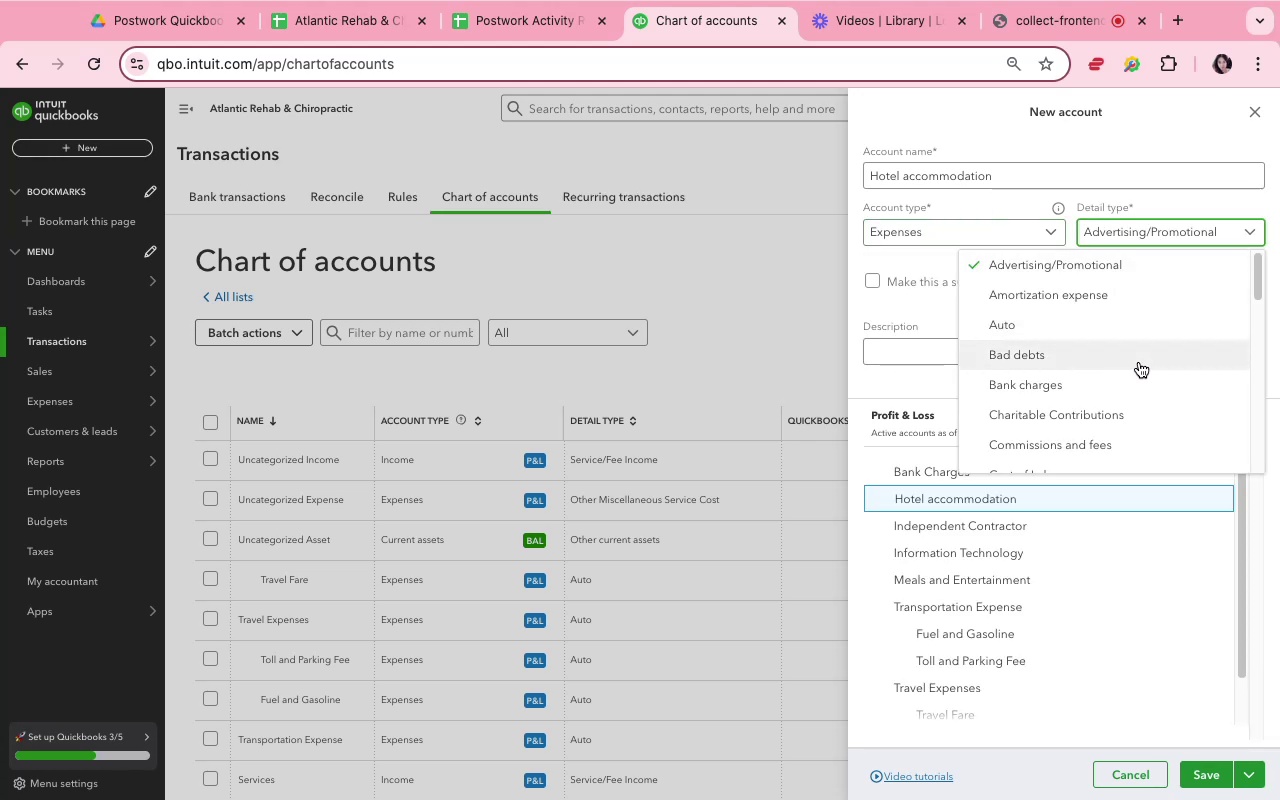 
wait(7.24)
 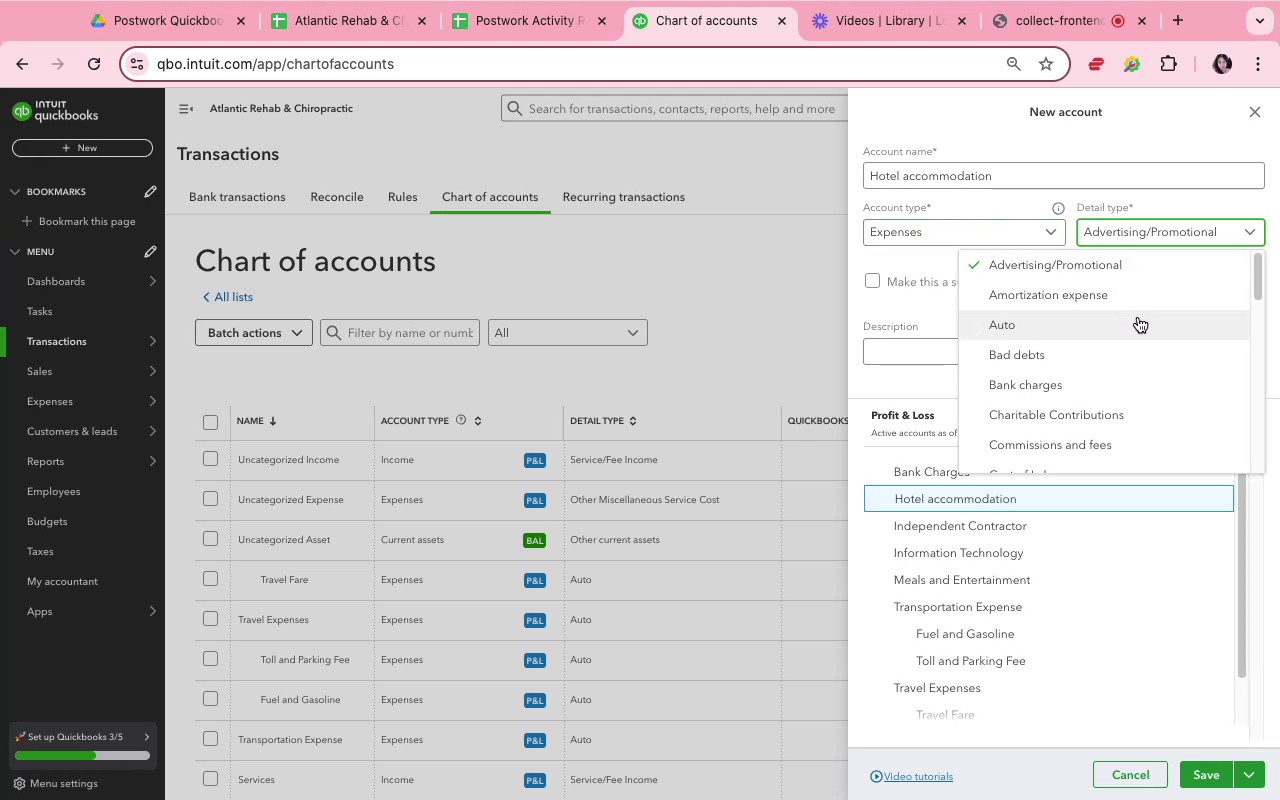 
left_click([949, 311])
 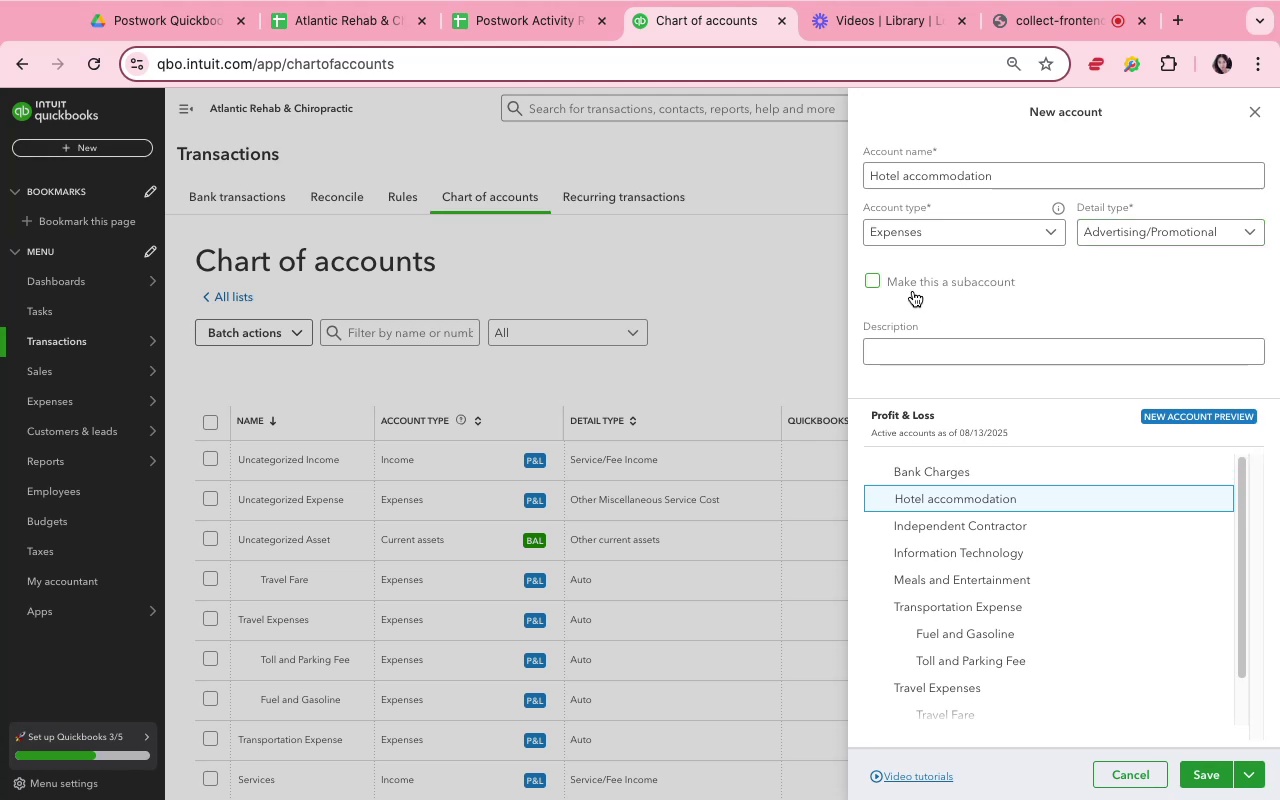 
left_click([910, 283])
 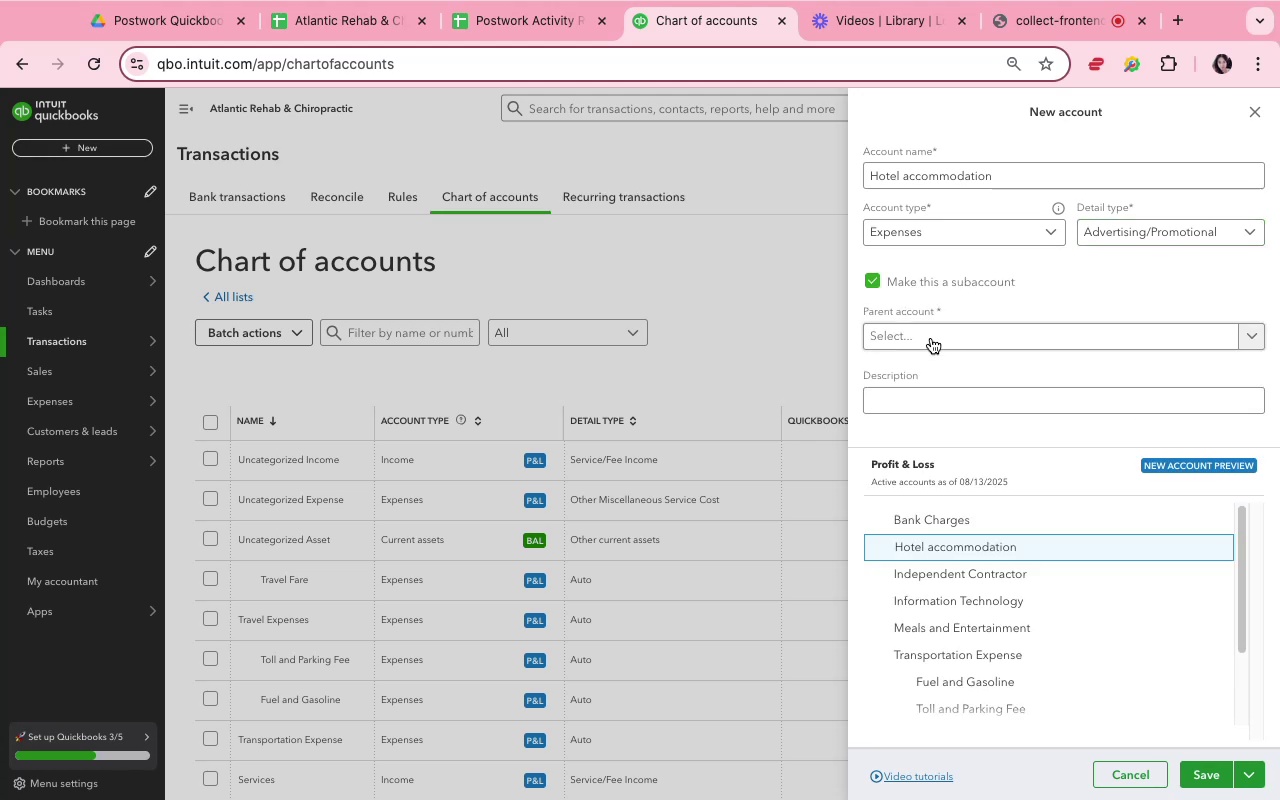 
left_click([931, 339])
 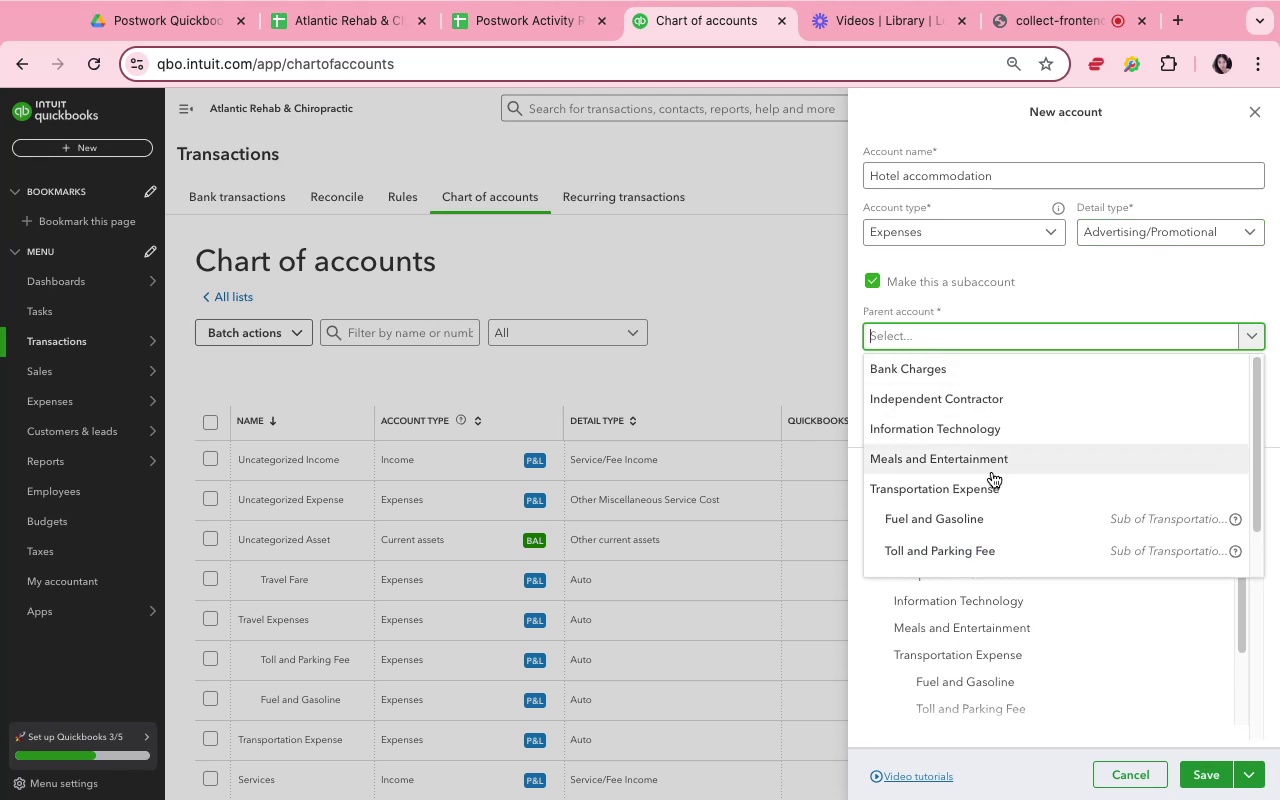 
scroll: coordinate [992, 475], scroll_direction: down, amount: 9.0
 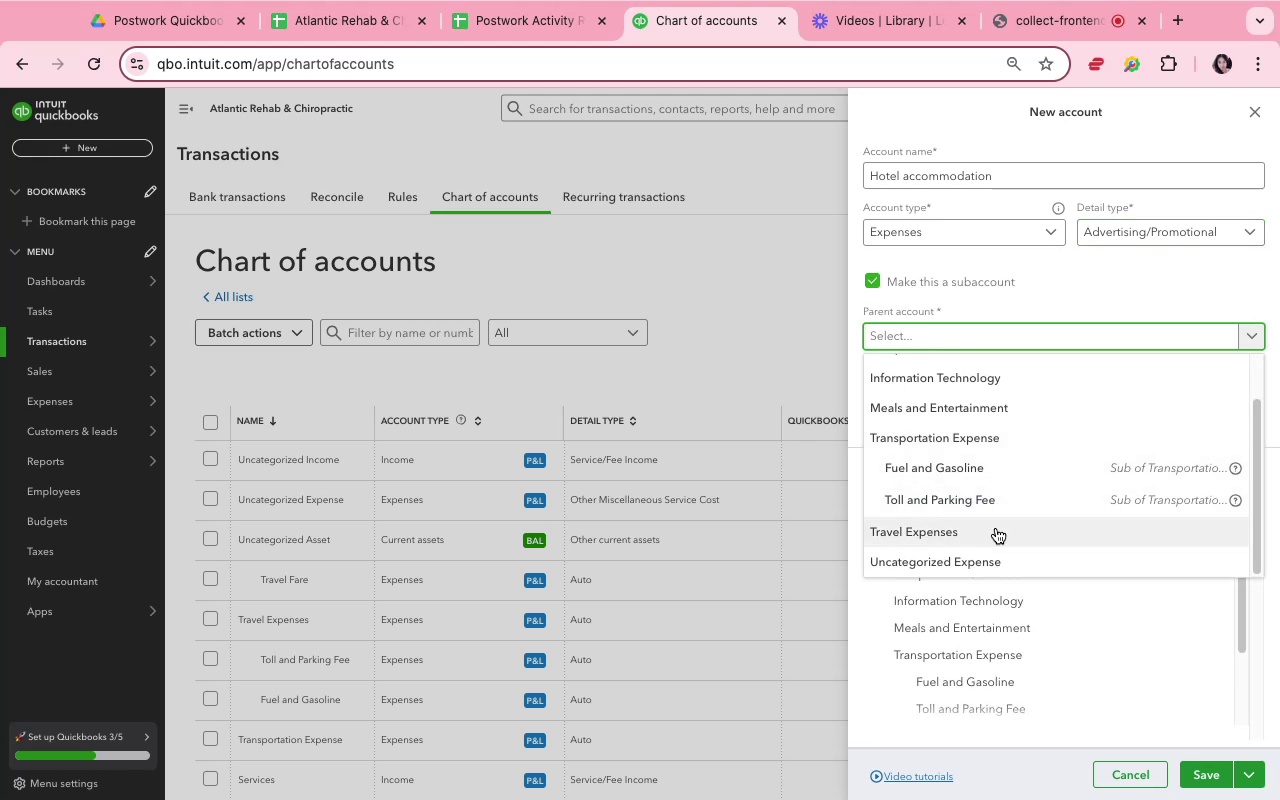 
left_click([996, 528])
 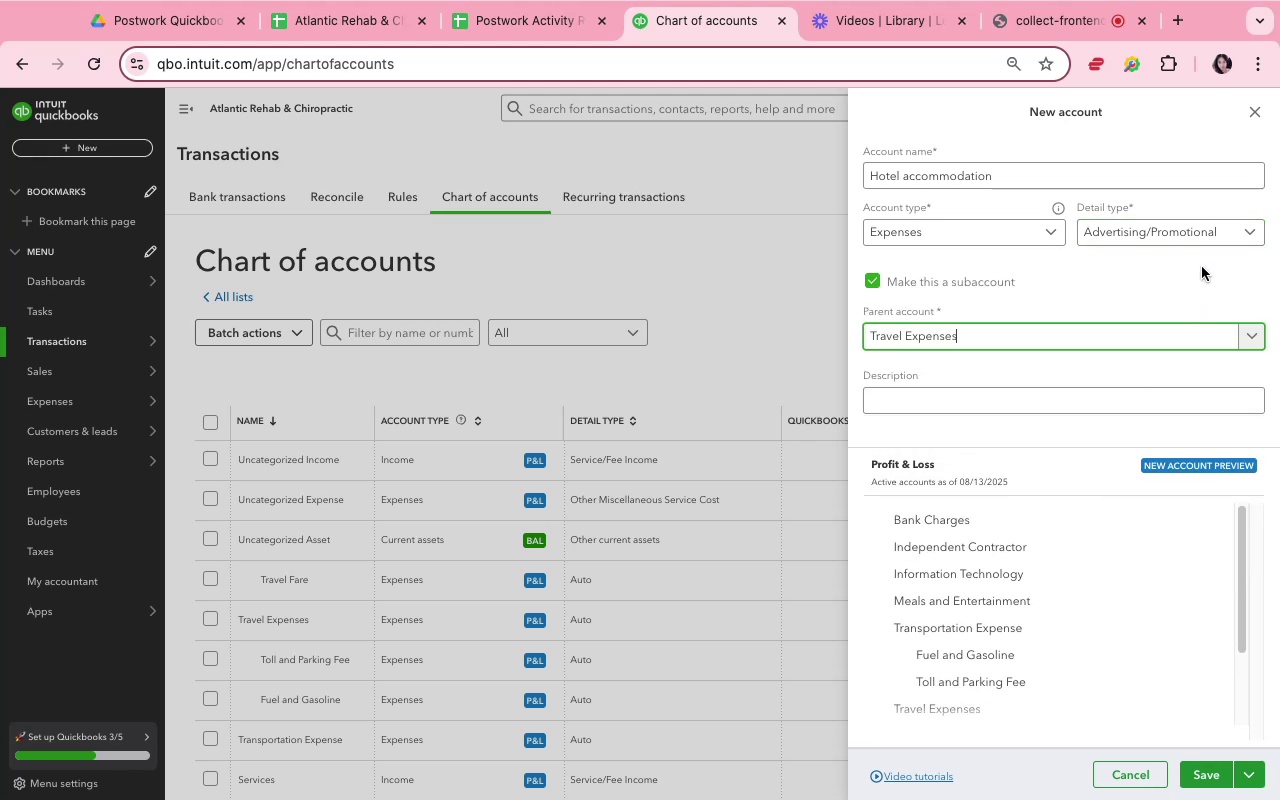 
left_click([1204, 223])
 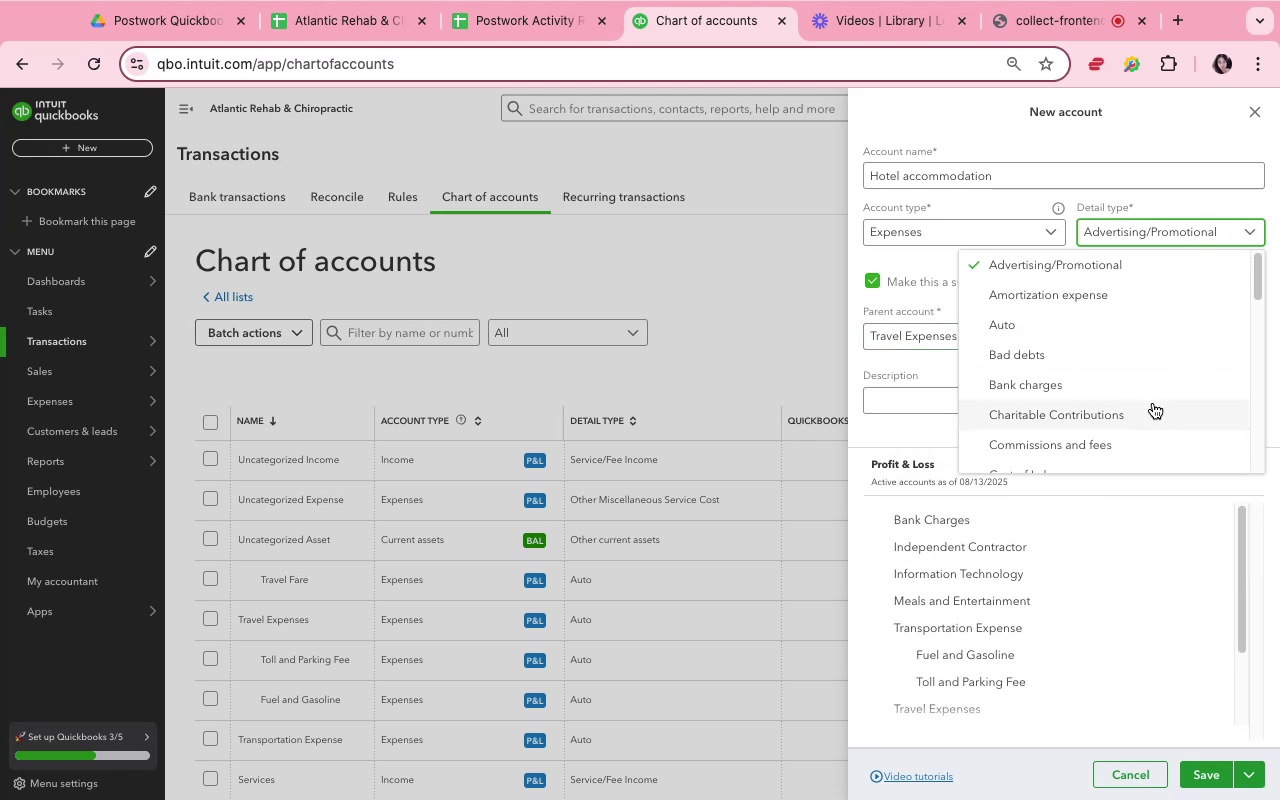 
scroll: coordinate [1150, 403], scroll_direction: down, amount: 9.0
 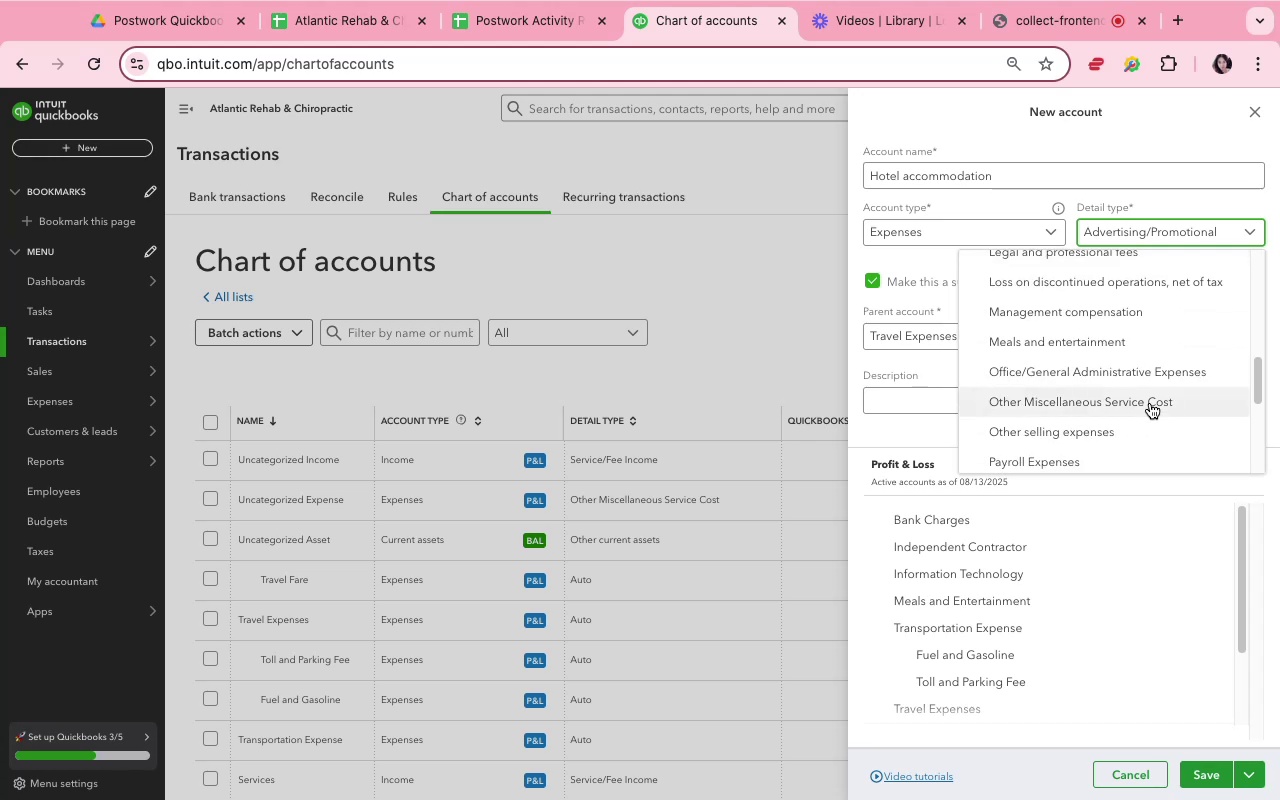 
scroll: coordinate [1150, 403], scroll_direction: up, amount: 3.0
 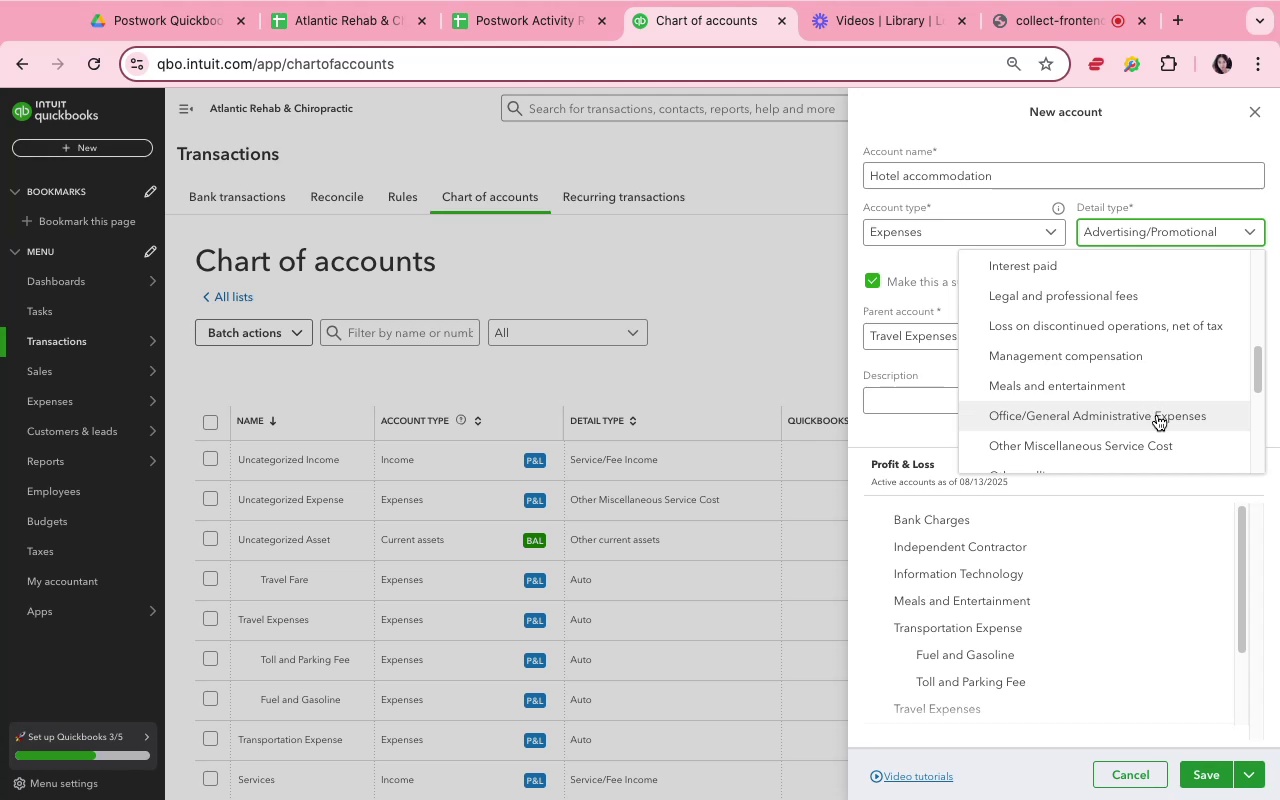 
wait(25.13)
 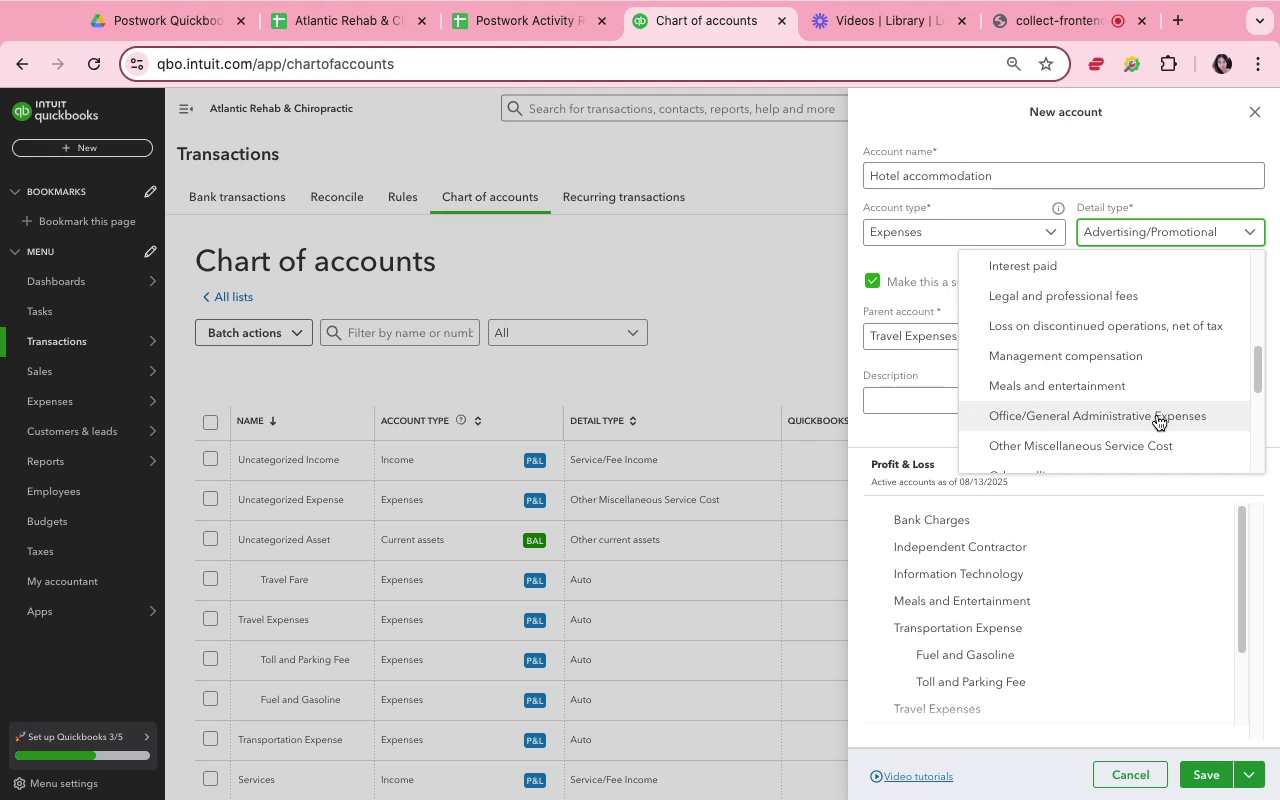 
left_click([1204, 778])
 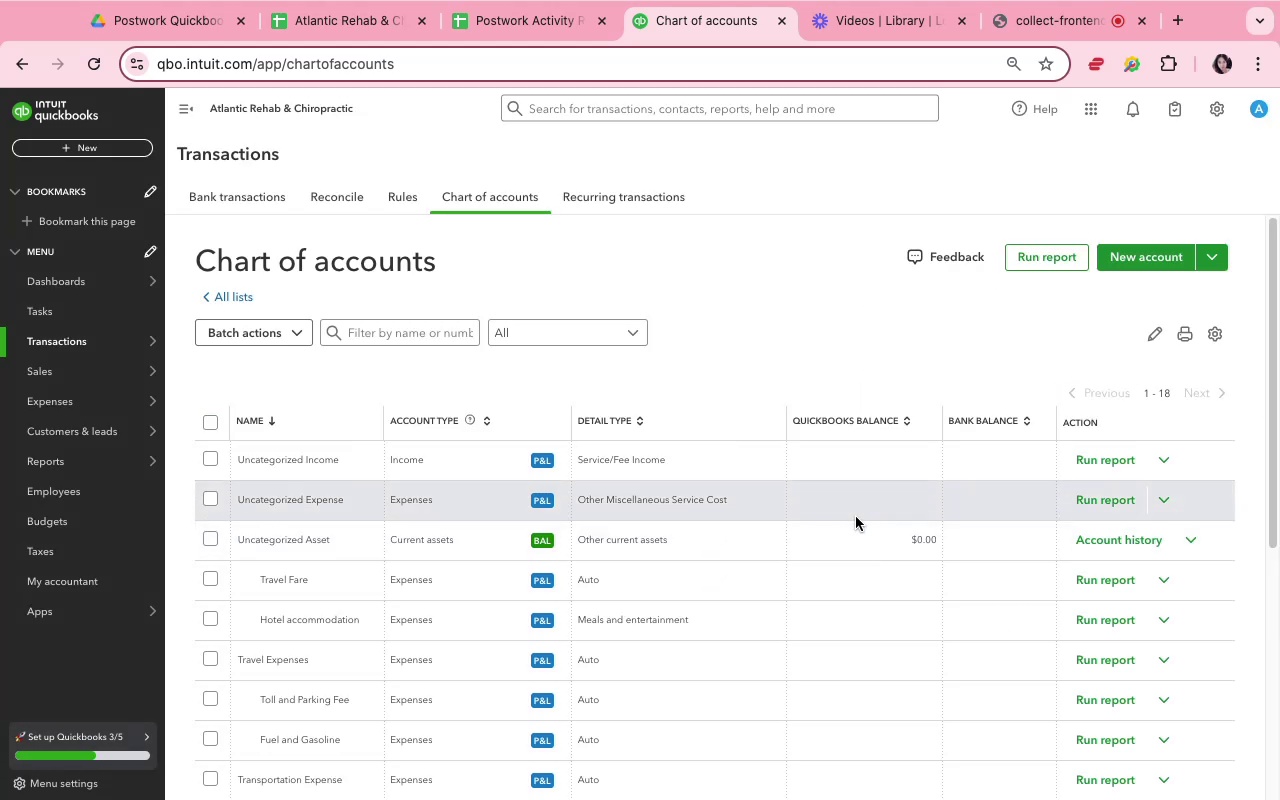 
wait(5.69)
 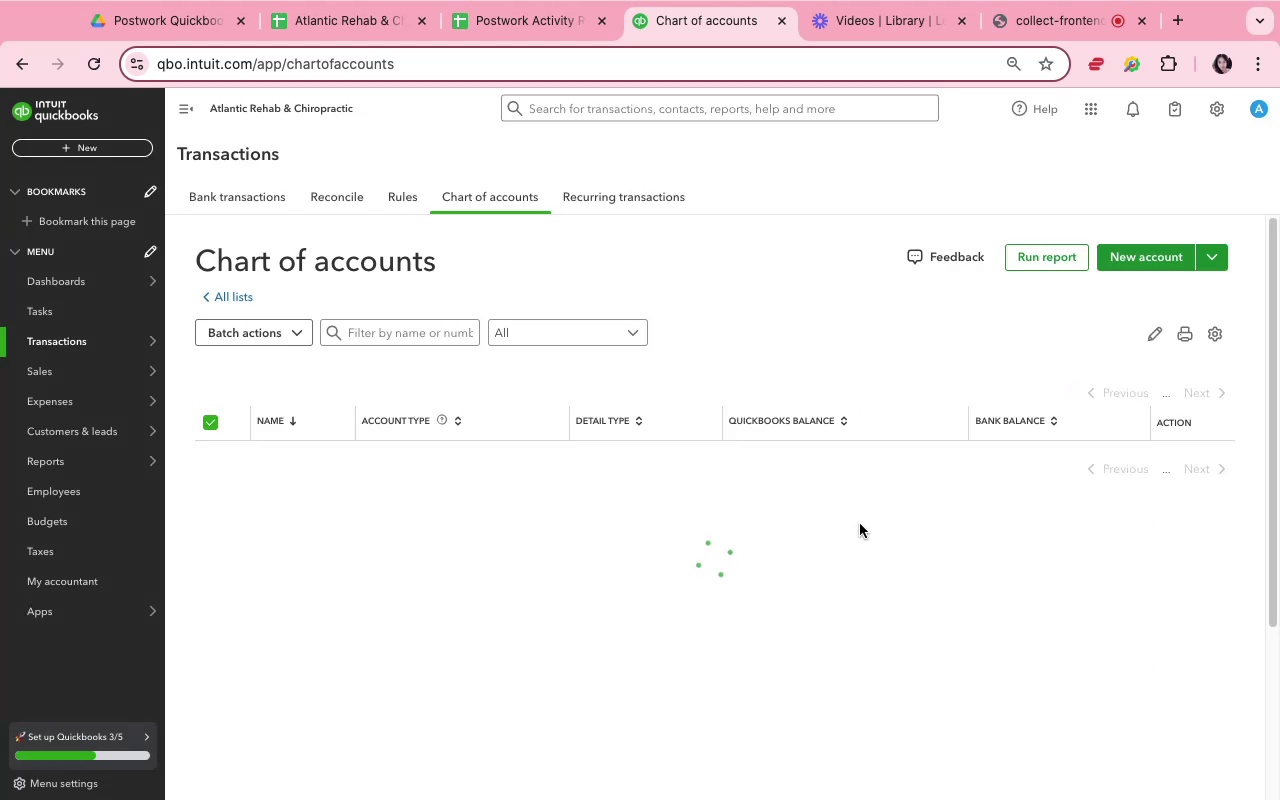 
scroll: coordinate [856, 516], scroll_direction: down, amount: 23.0
 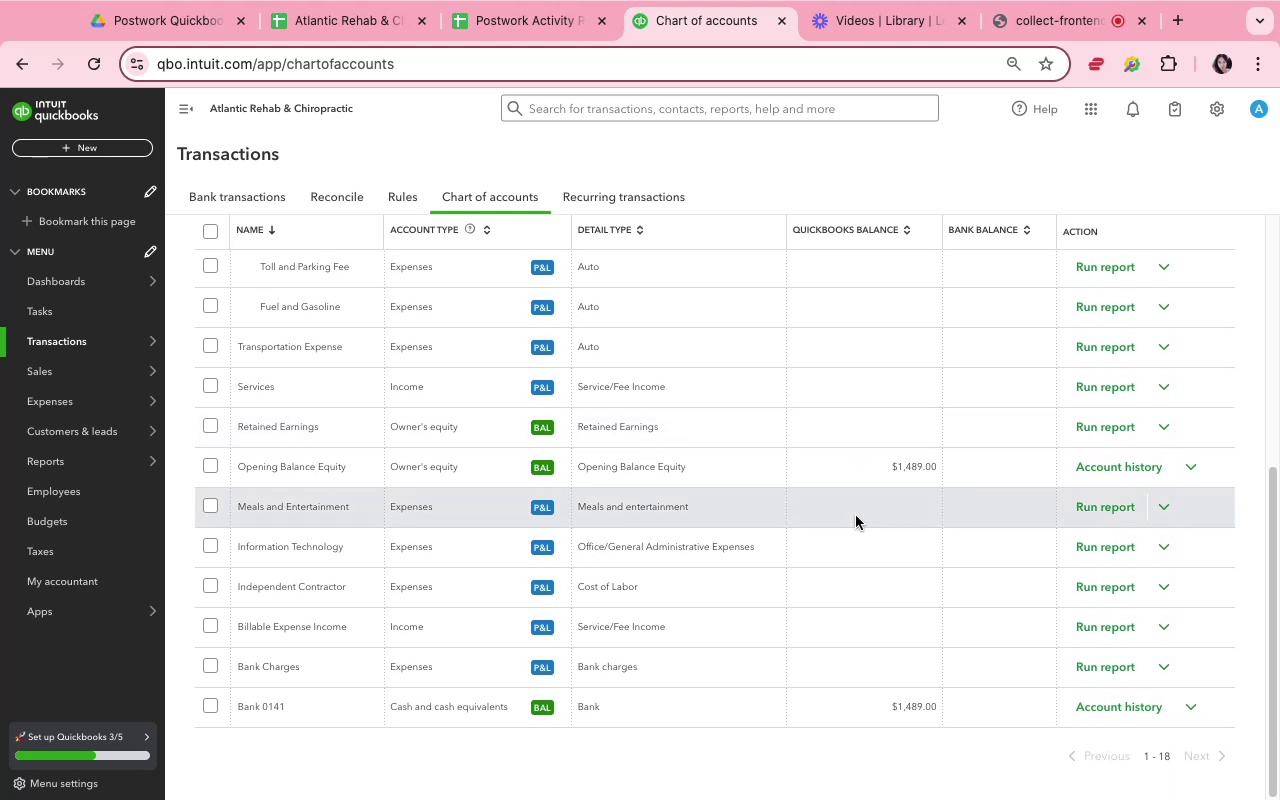 
scroll: coordinate [856, 516], scroll_direction: up, amount: 60.0
 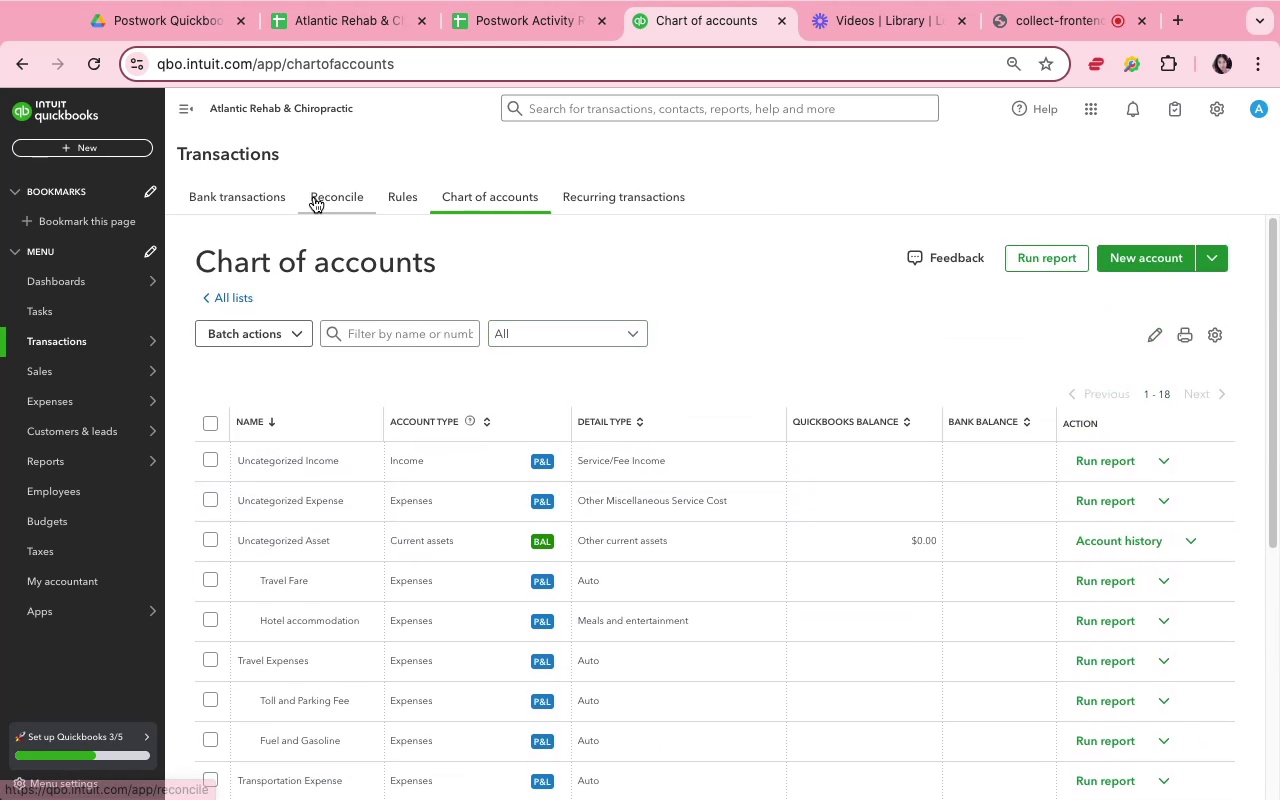 
left_click([284, 202])
 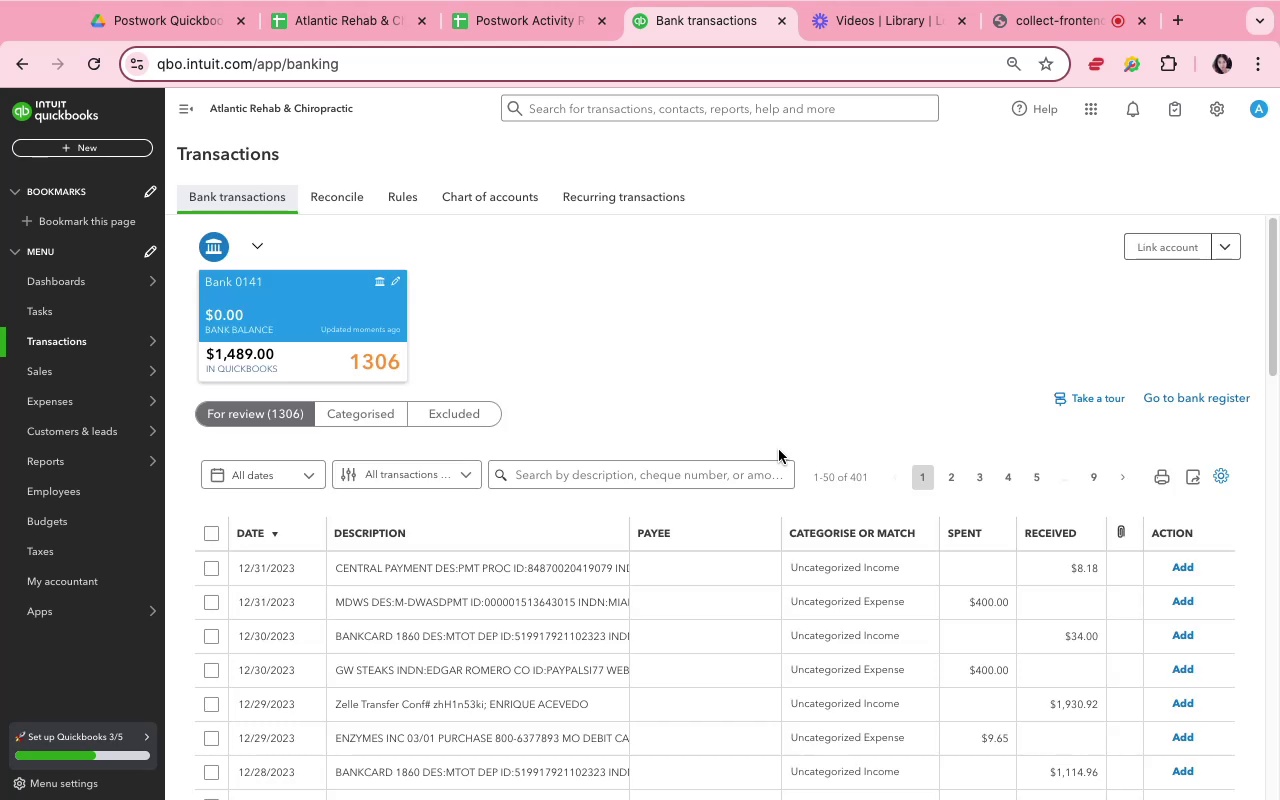 
scroll: coordinate [782, 453], scroll_direction: down, amount: 9.0
 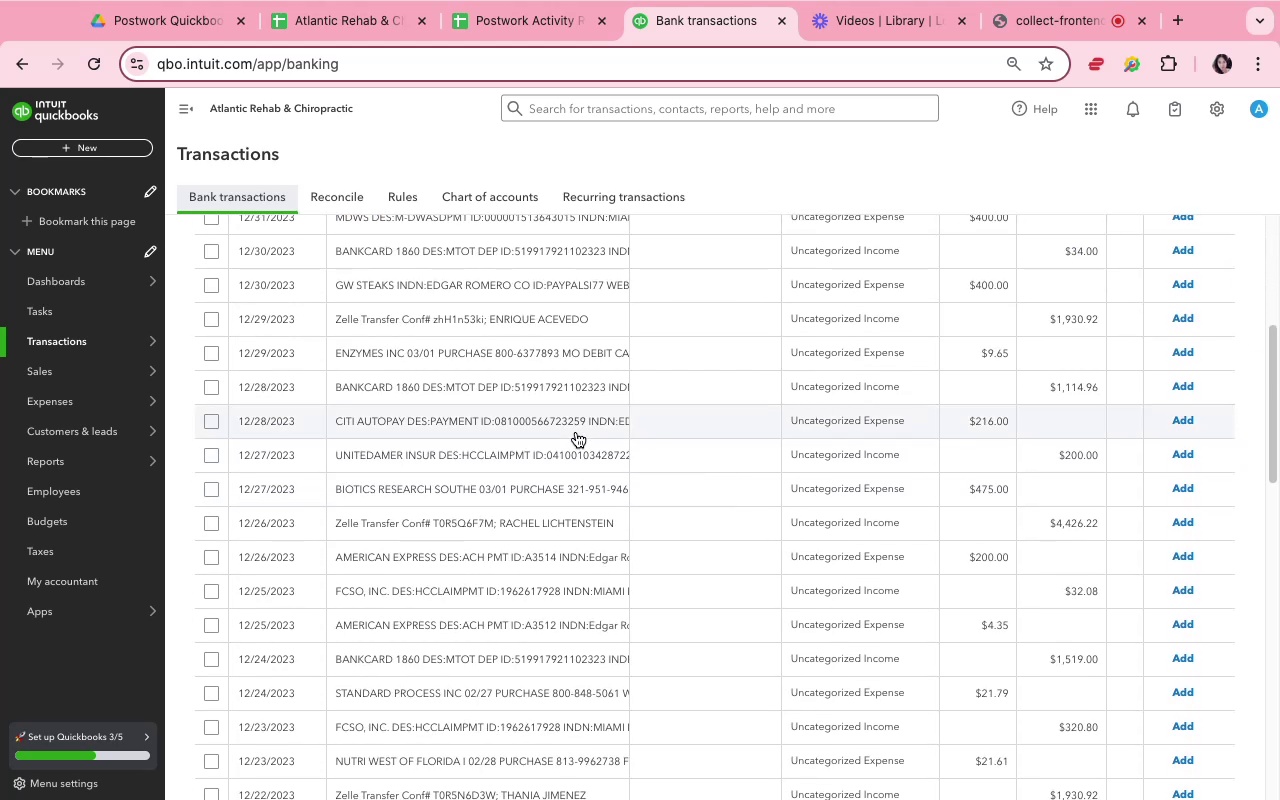 
wait(5.79)
 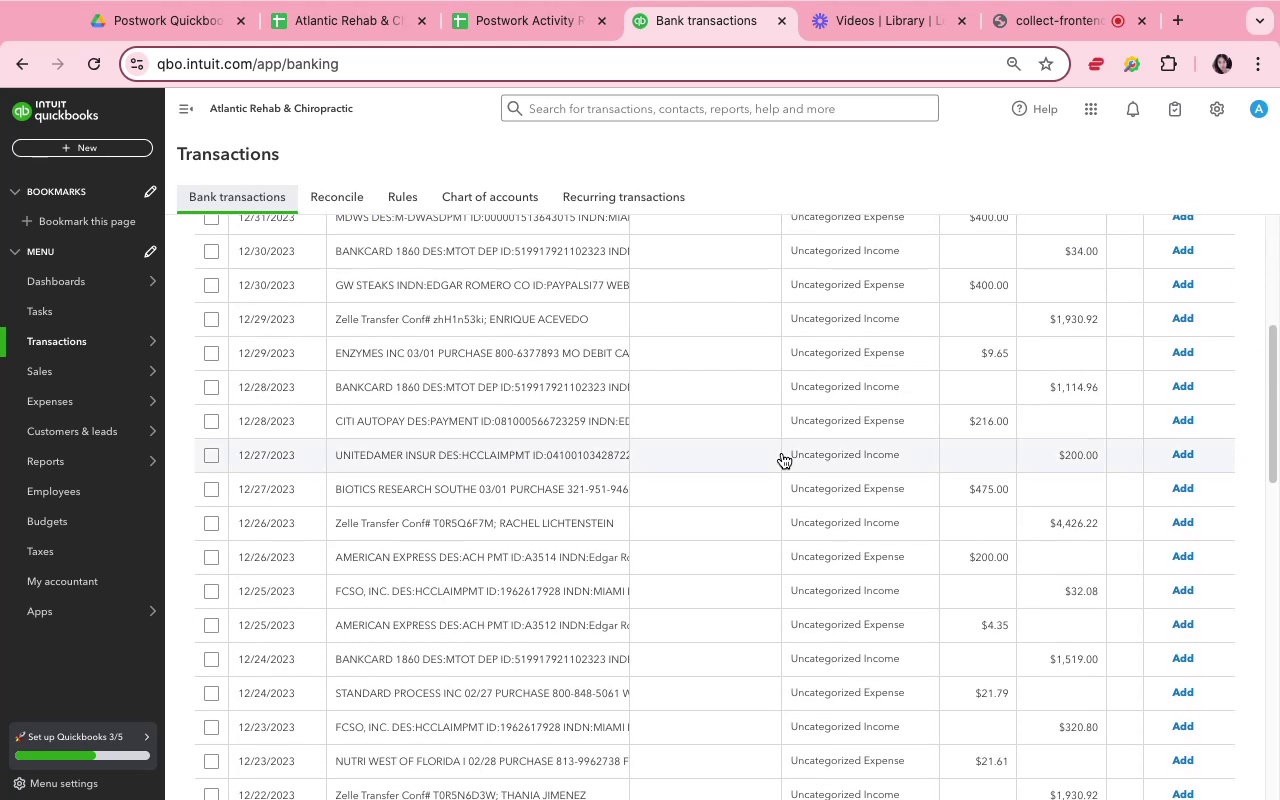 
scroll: coordinate [580, 587], scroll_direction: down, amount: 27.0
 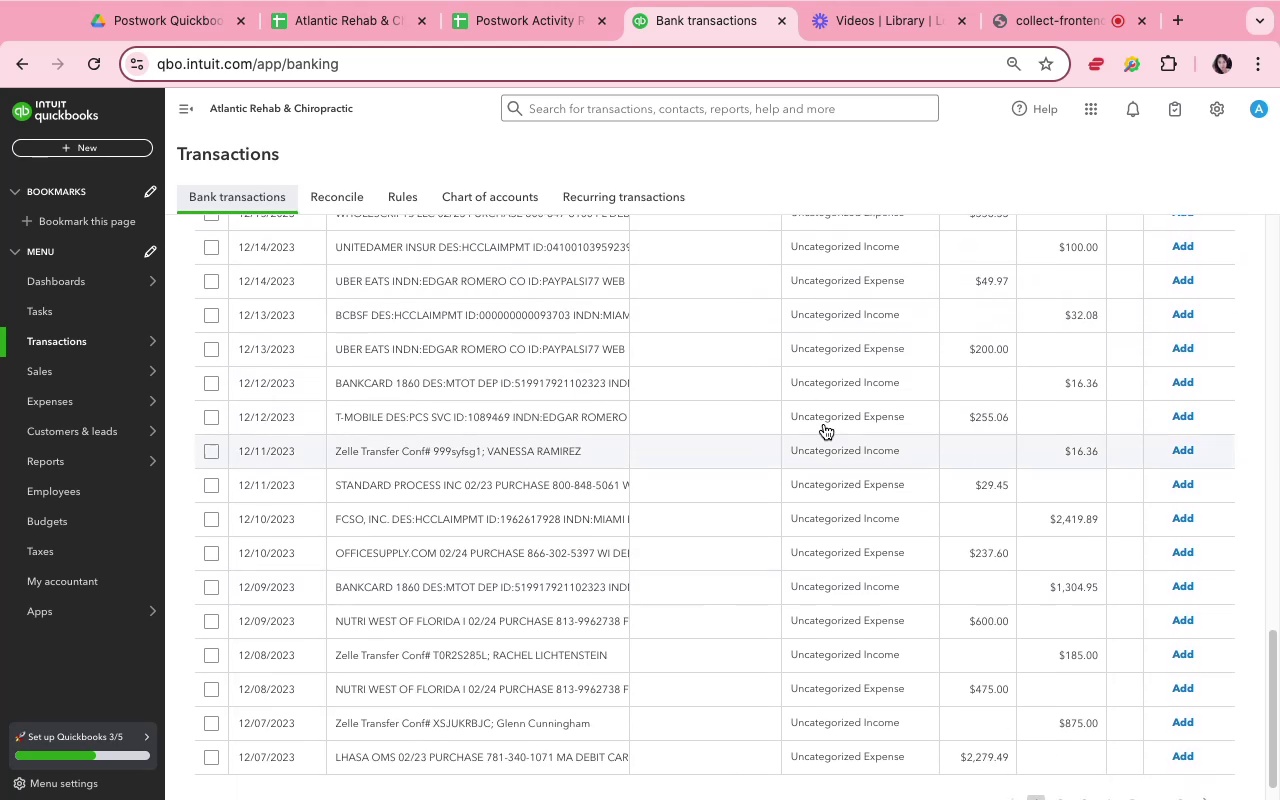 
scroll: coordinate [1035, 343], scroll_direction: up, amount: 87.0
 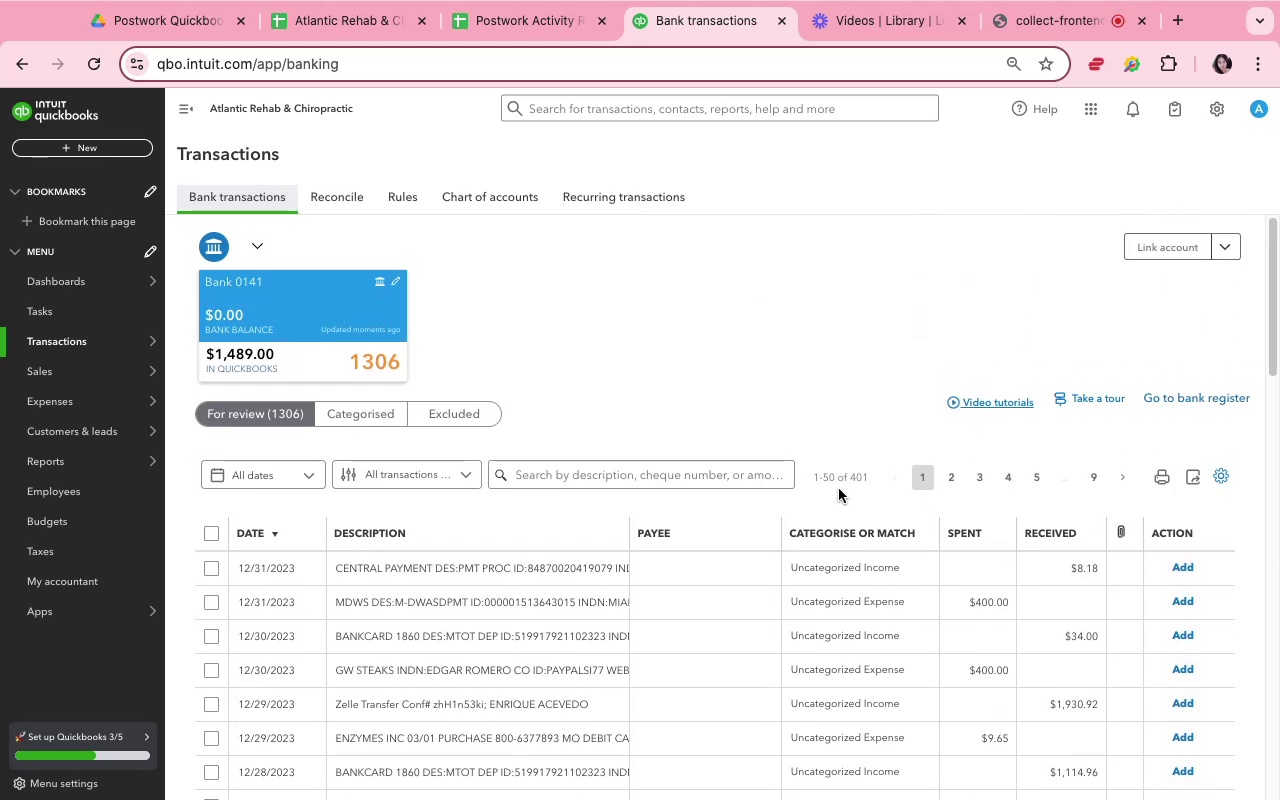 
scroll: coordinate [491, 610], scroll_direction: down, amount: 55.0
 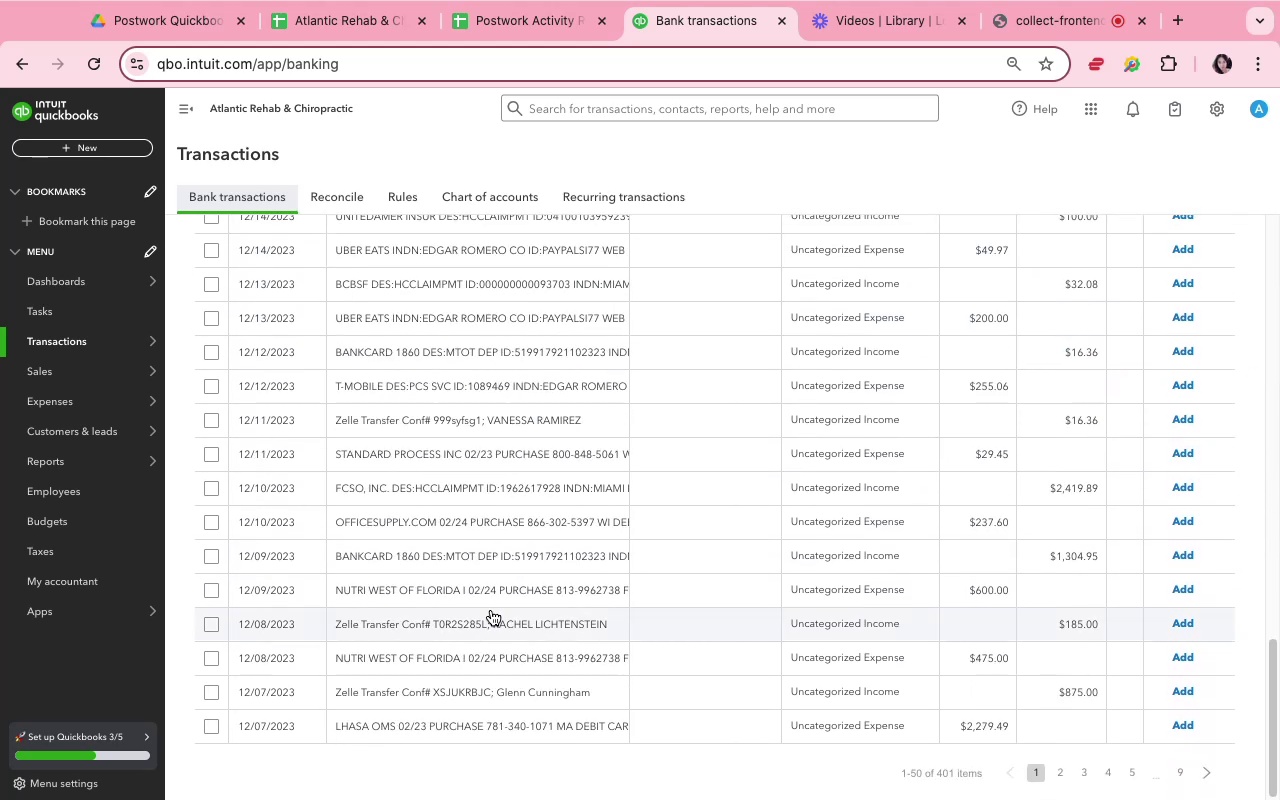 
scroll: coordinate [494, 592], scroll_direction: up, amount: 71.0
 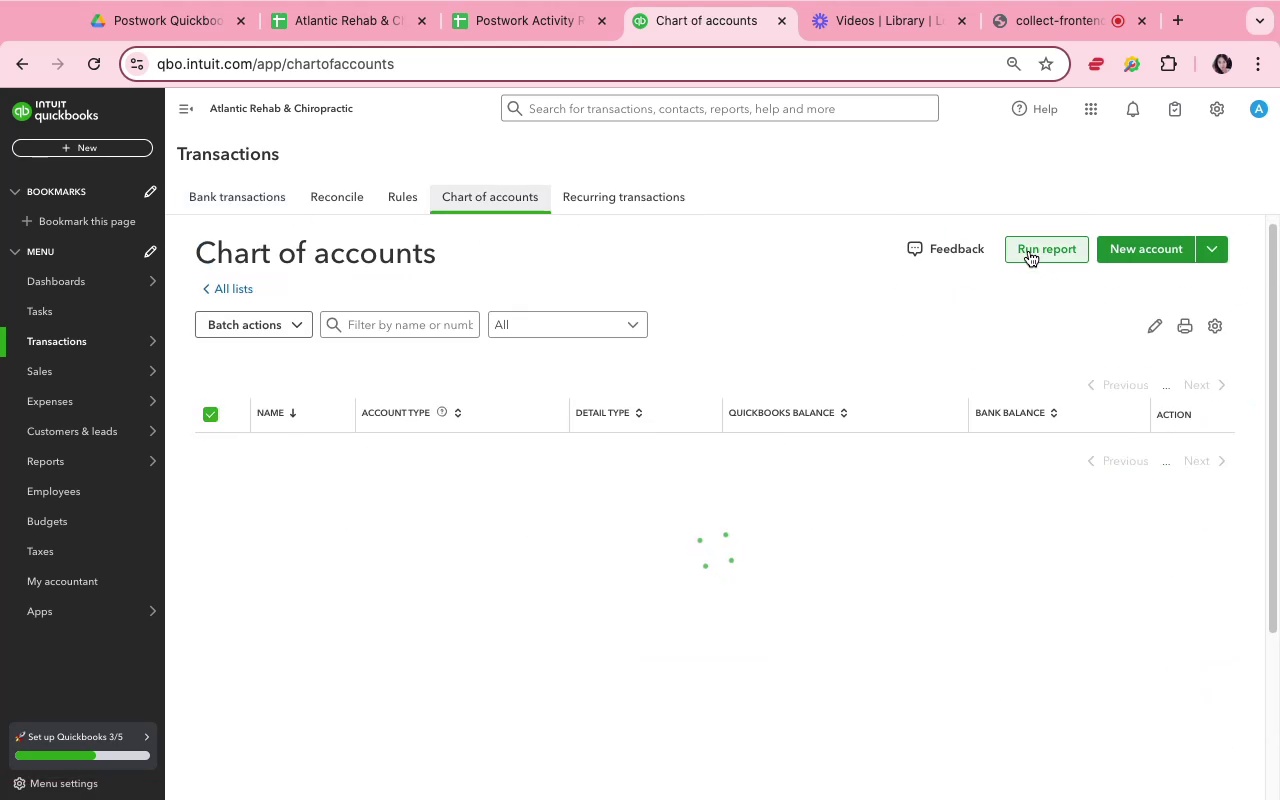 
wait(10.43)
 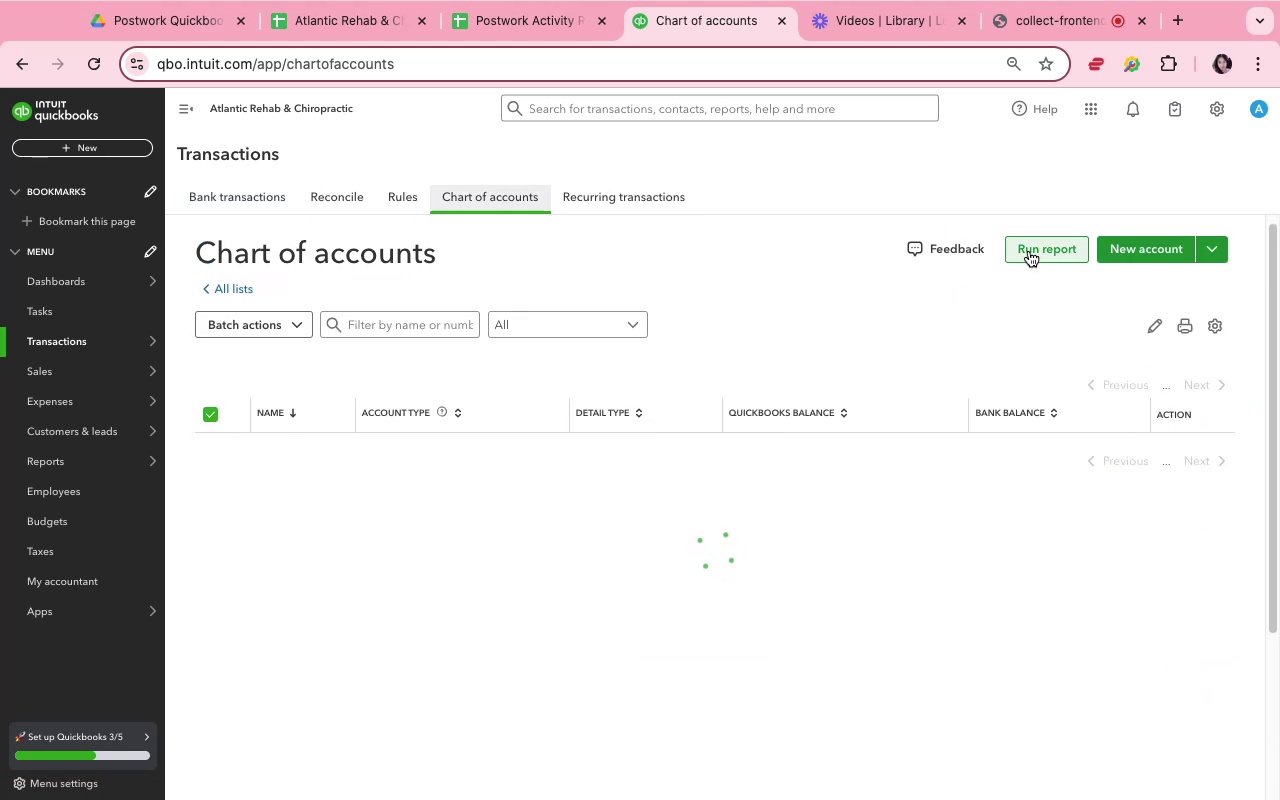 
left_click([1149, 257])
 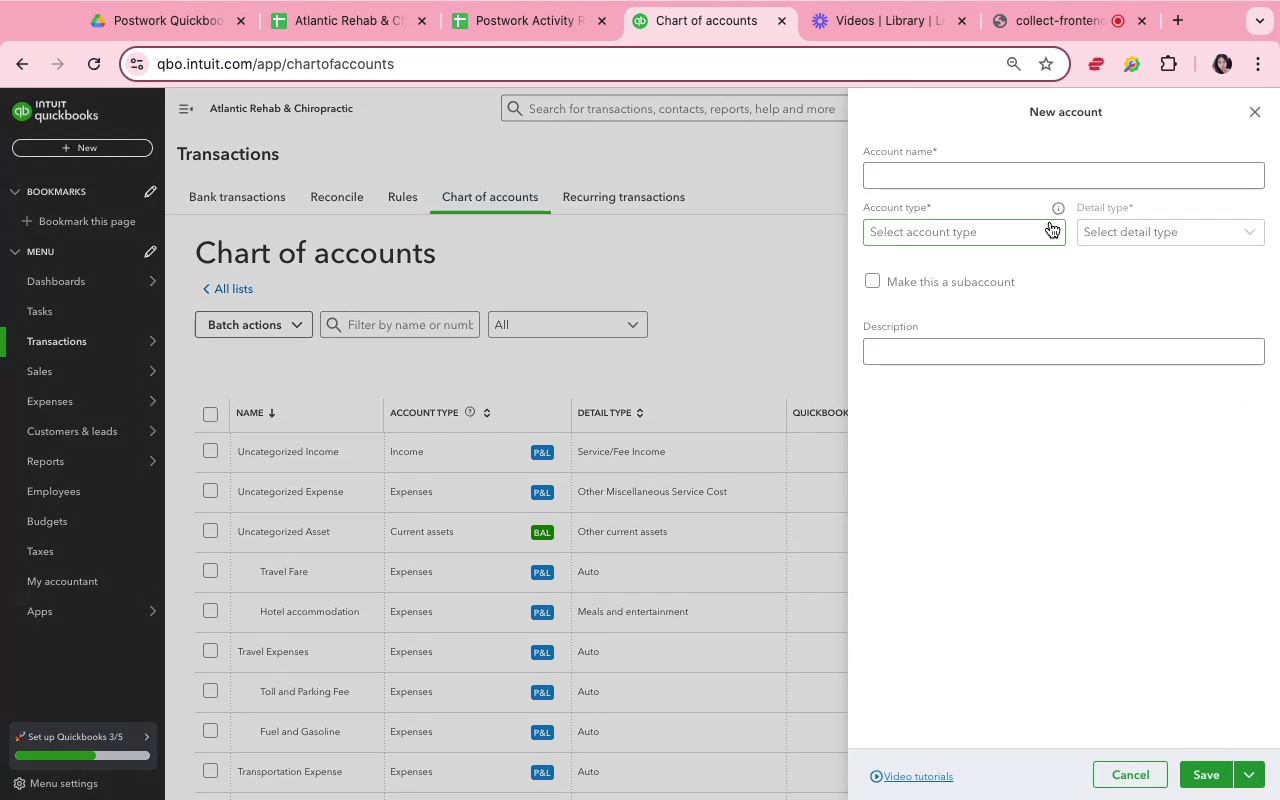 
left_click([1014, 182])
 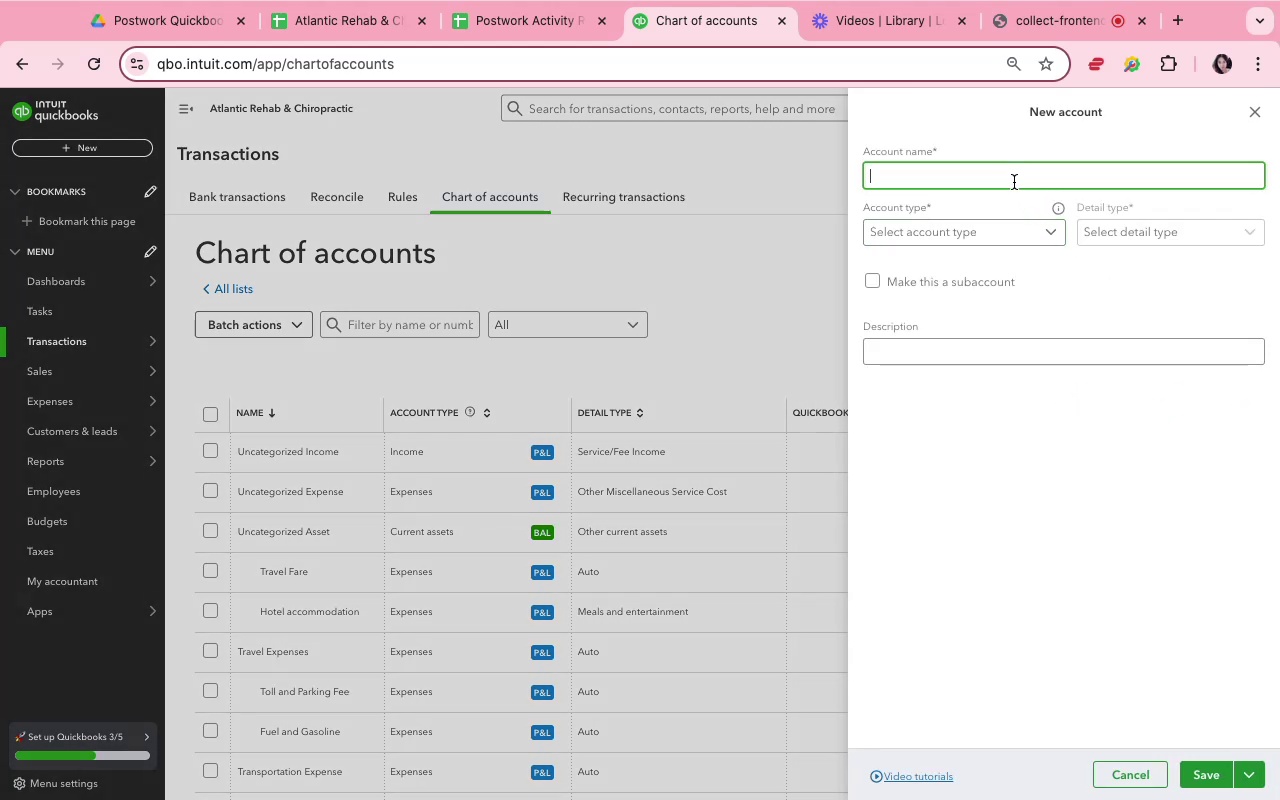 
type(Telecommu)
 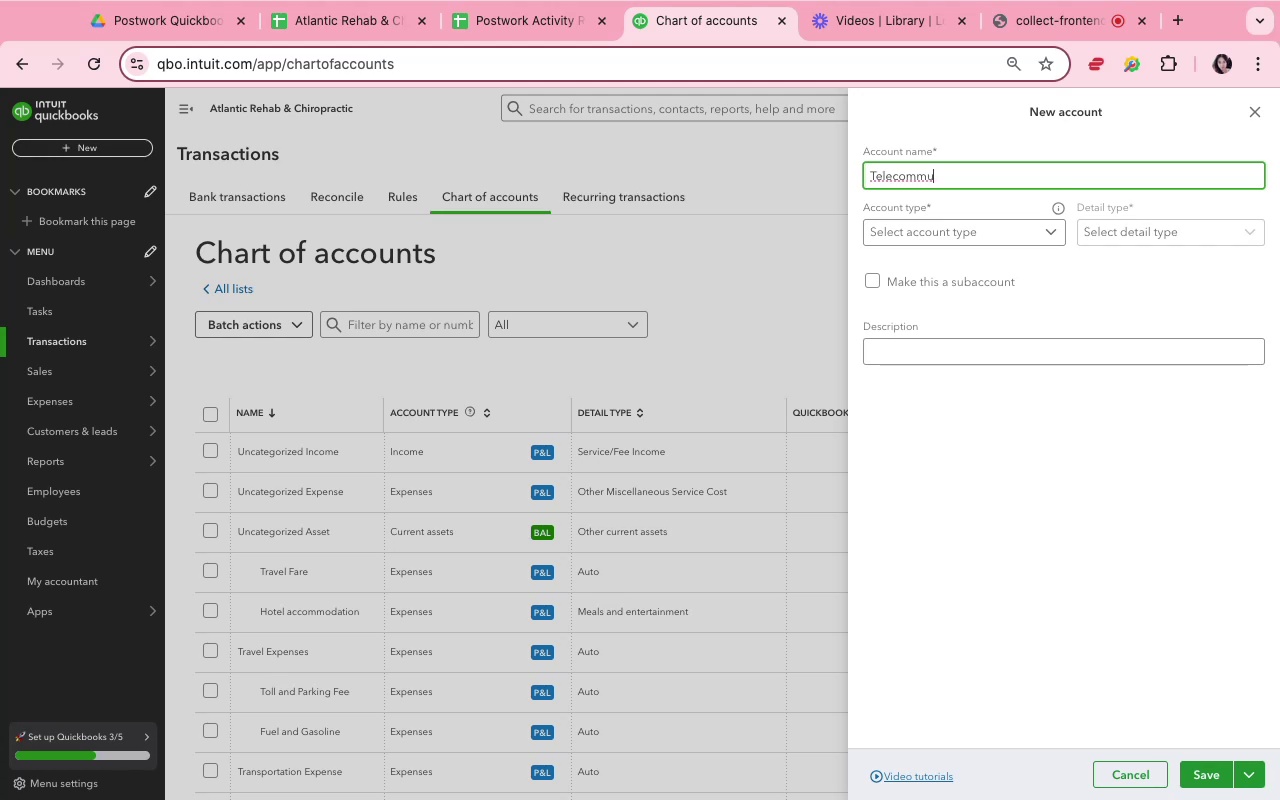 
wait(11.51)
 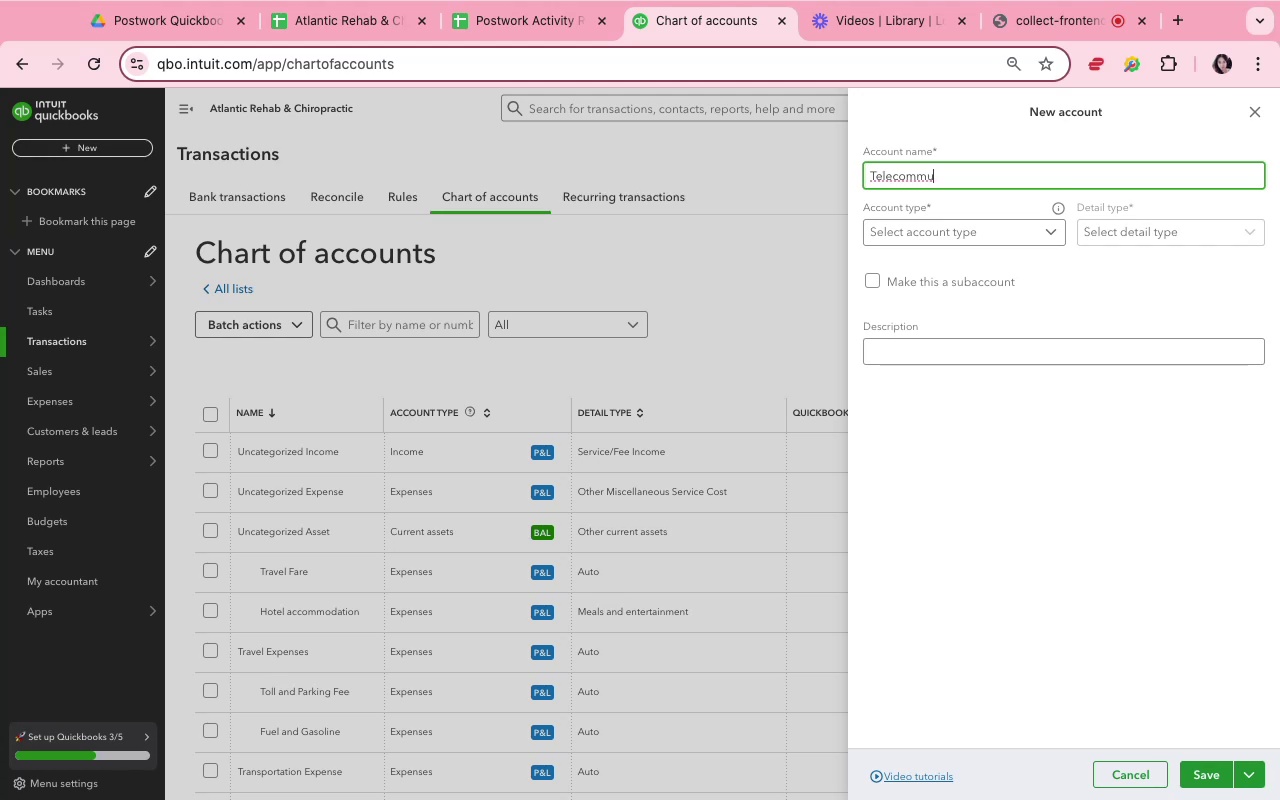 
type(nications)
 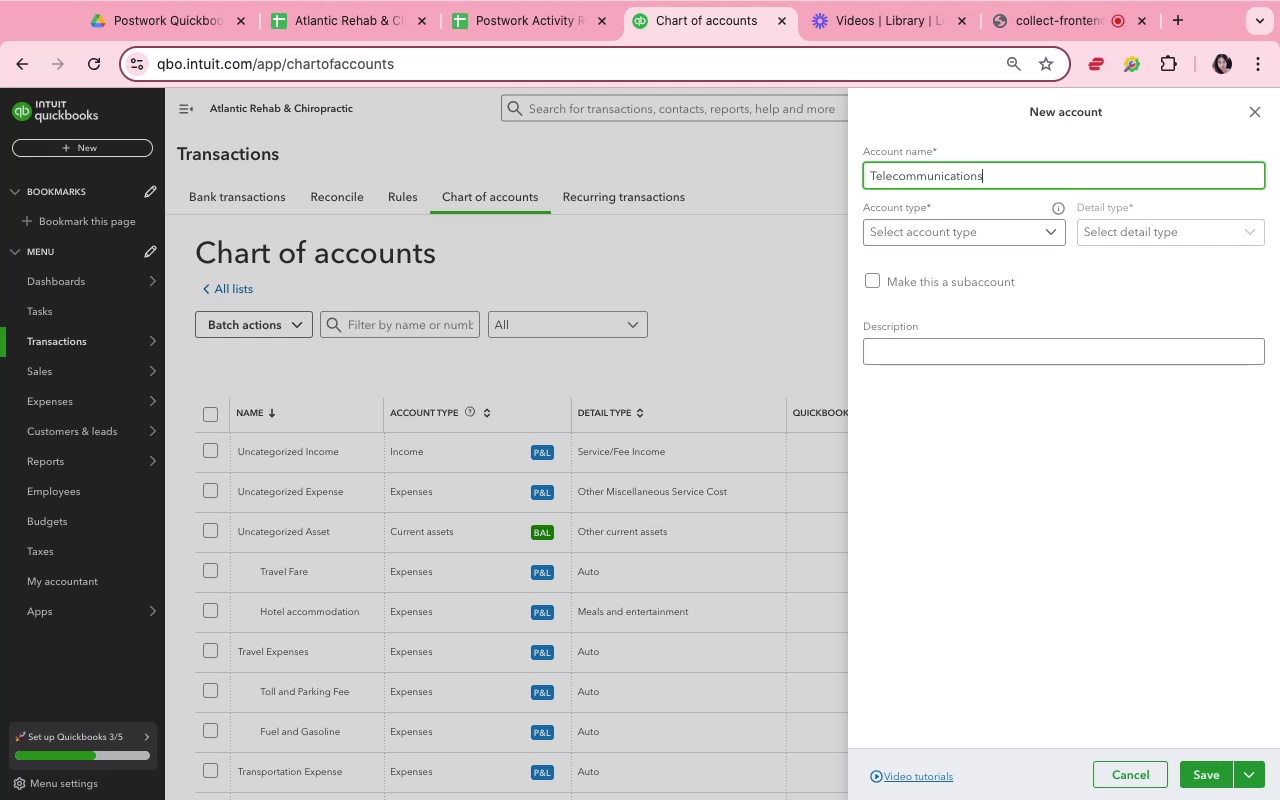 
wait(15.53)
 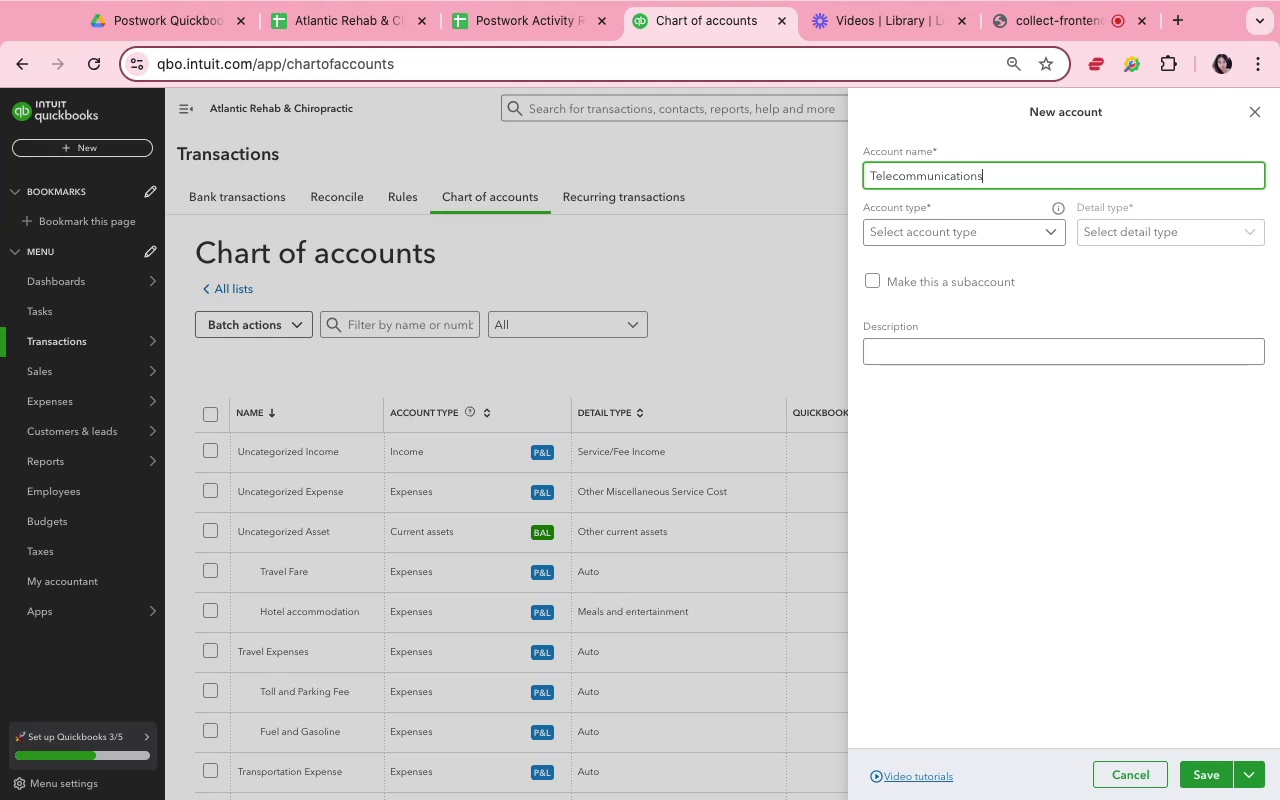 
left_click([985, 228])
 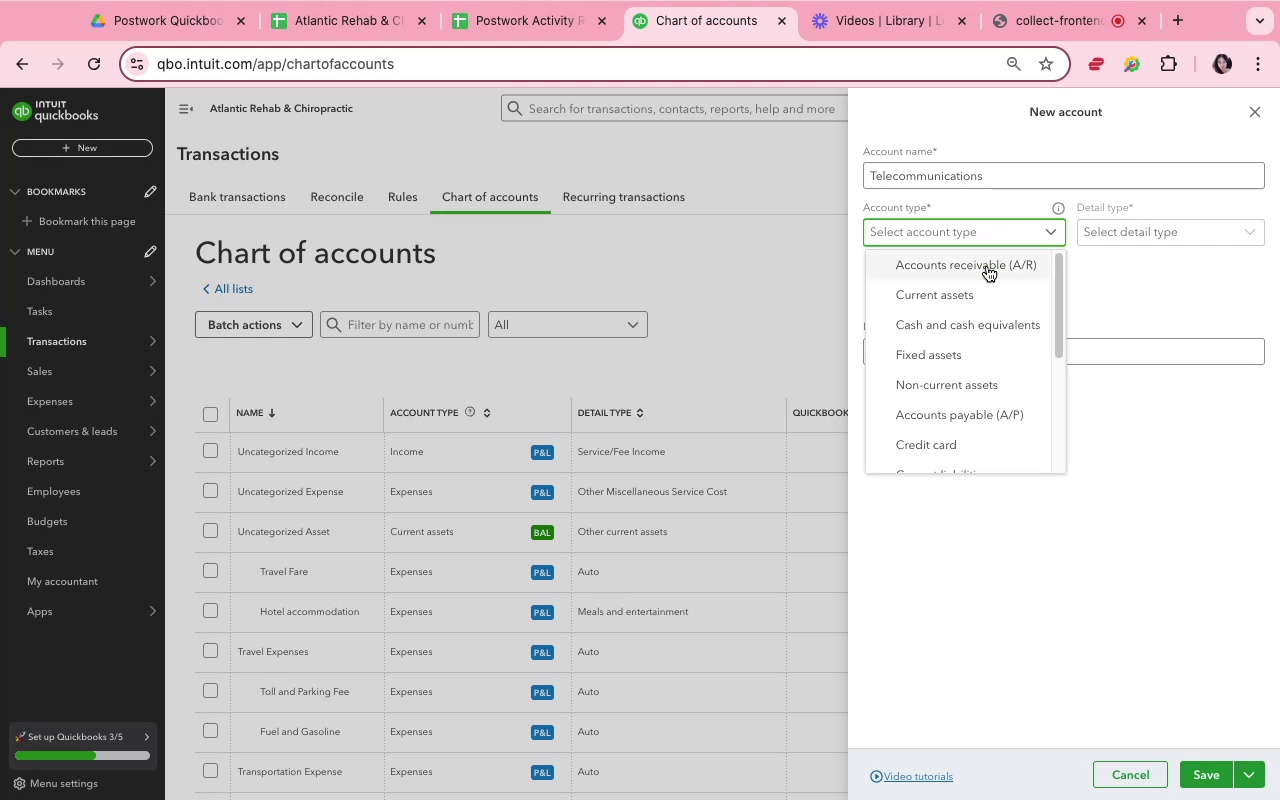 
scroll: coordinate [989, 373], scroll_direction: down, amount: 11.0
 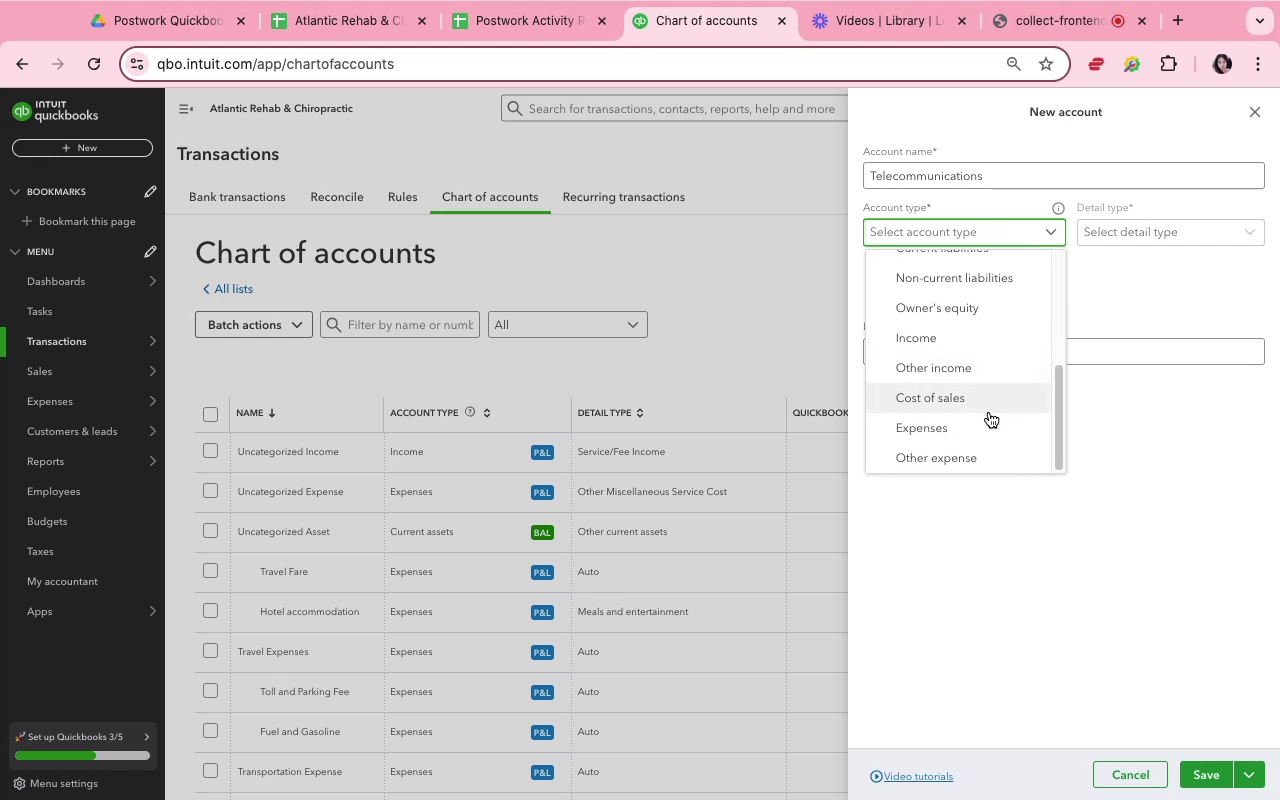 
left_click([986, 425])
 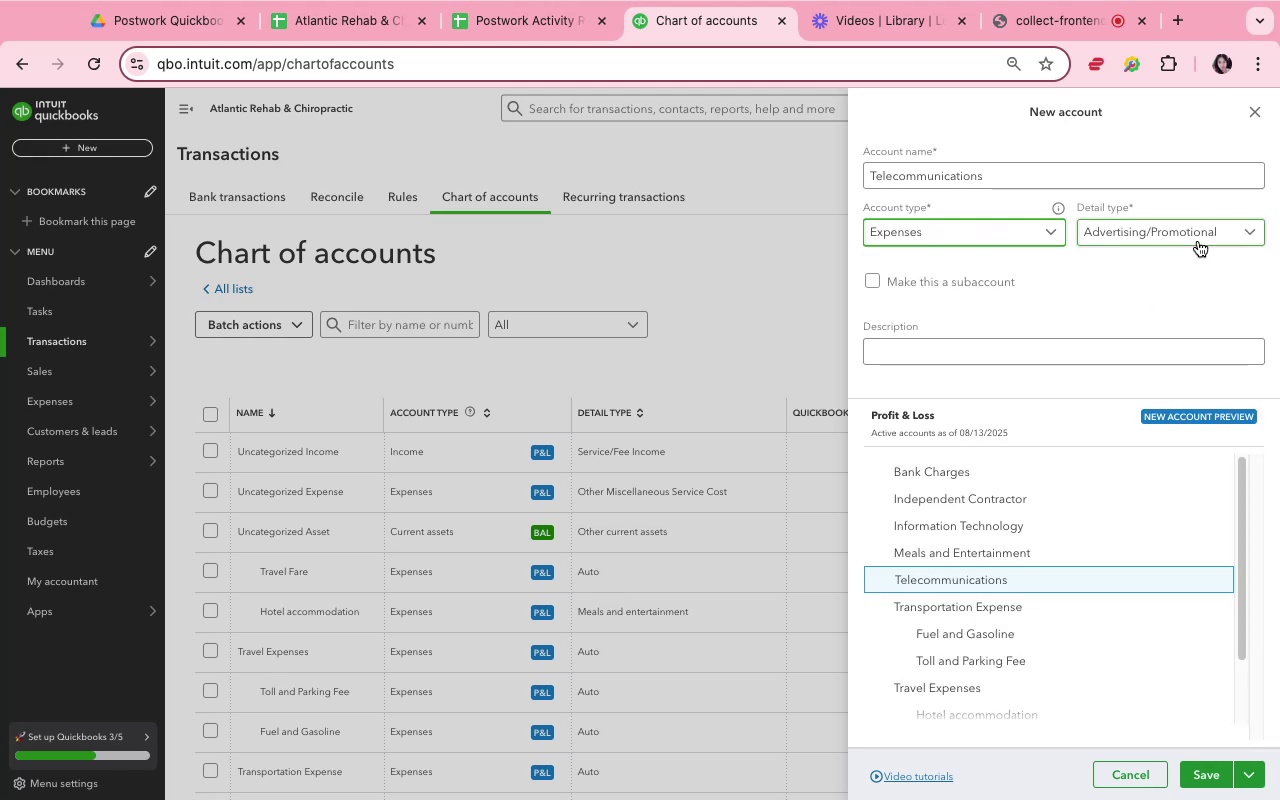 
left_click([1198, 241])
 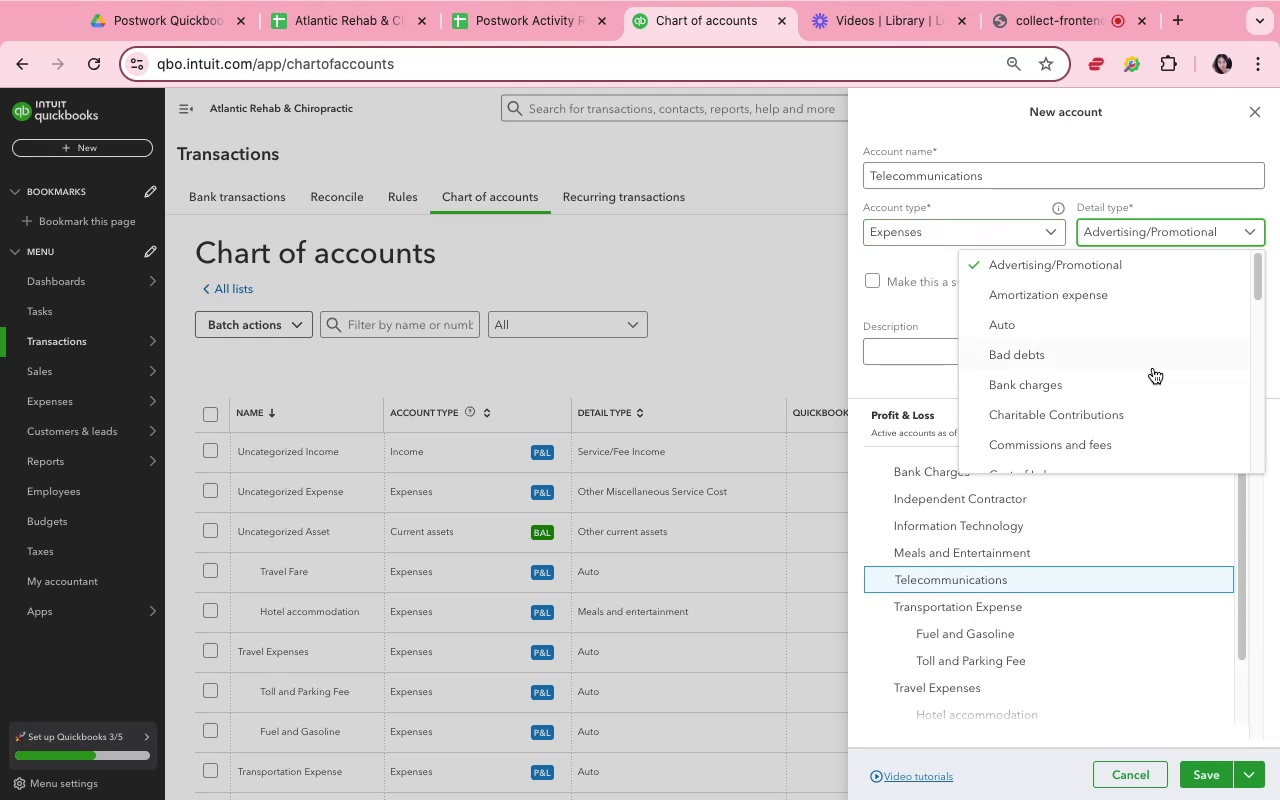 
scroll: coordinate [1150, 389], scroll_direction: down, amount: 24.0
 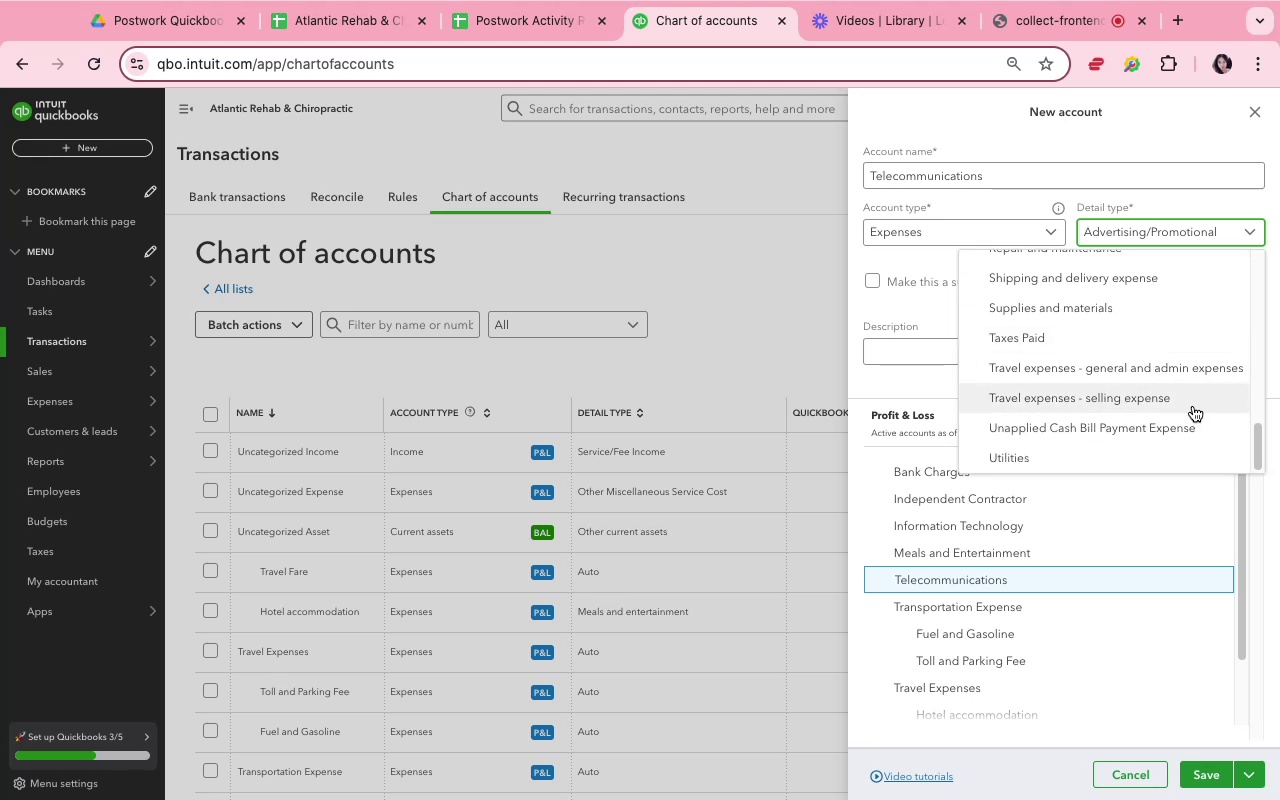 
wait(10.16)
 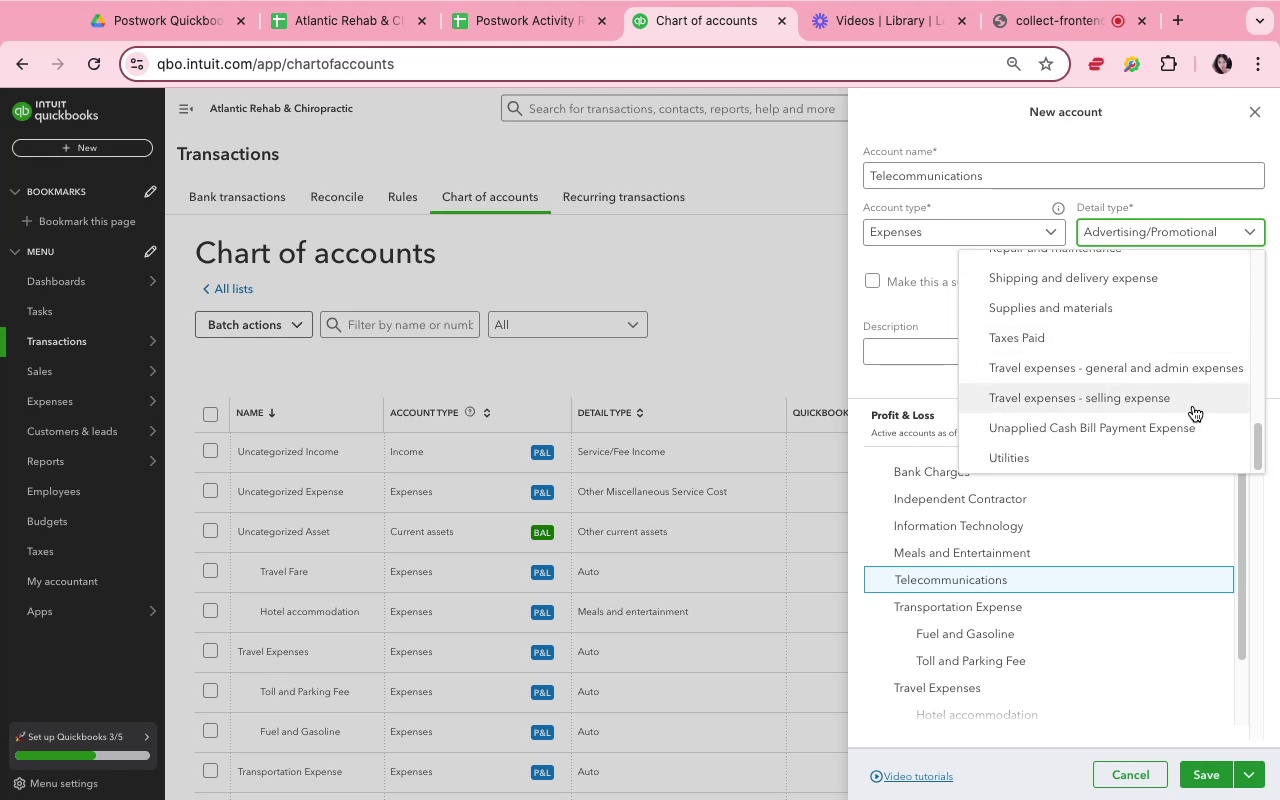 
left_click([1150, 449])
 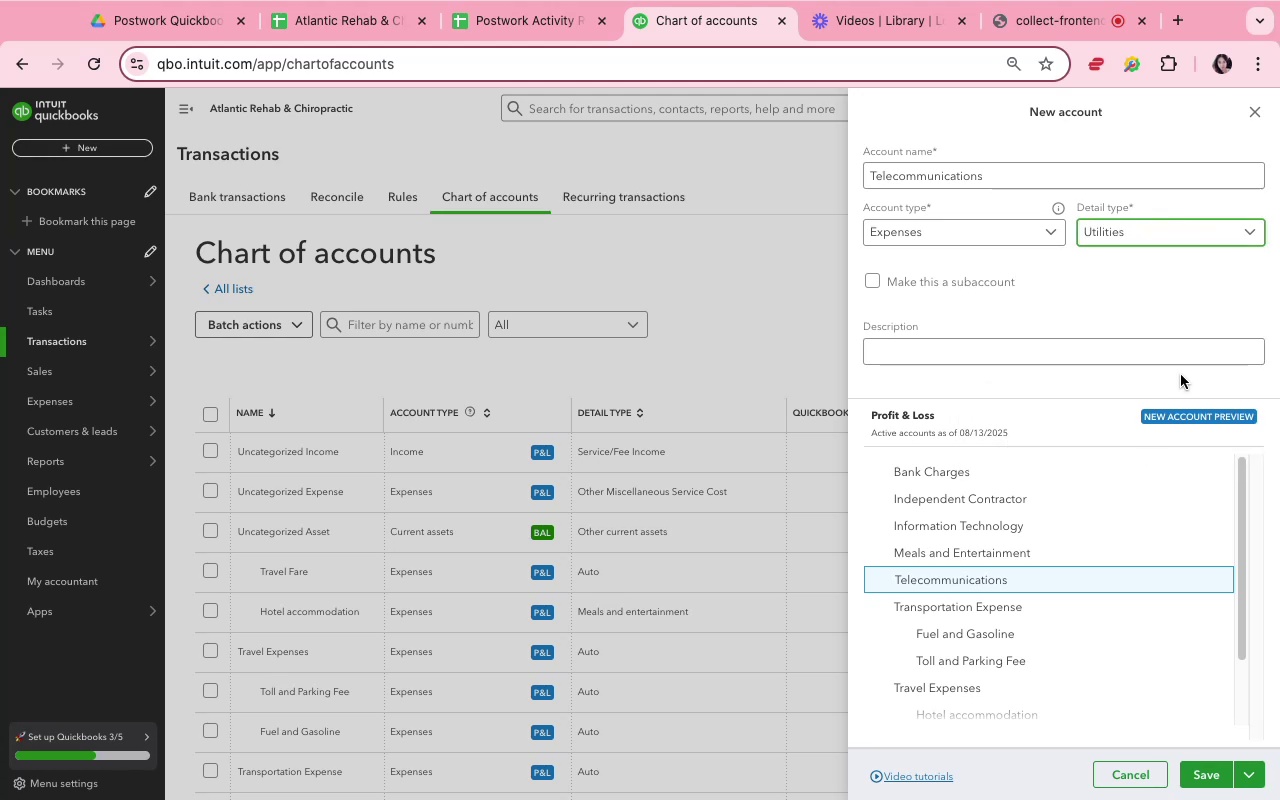 
wait(9.59)
 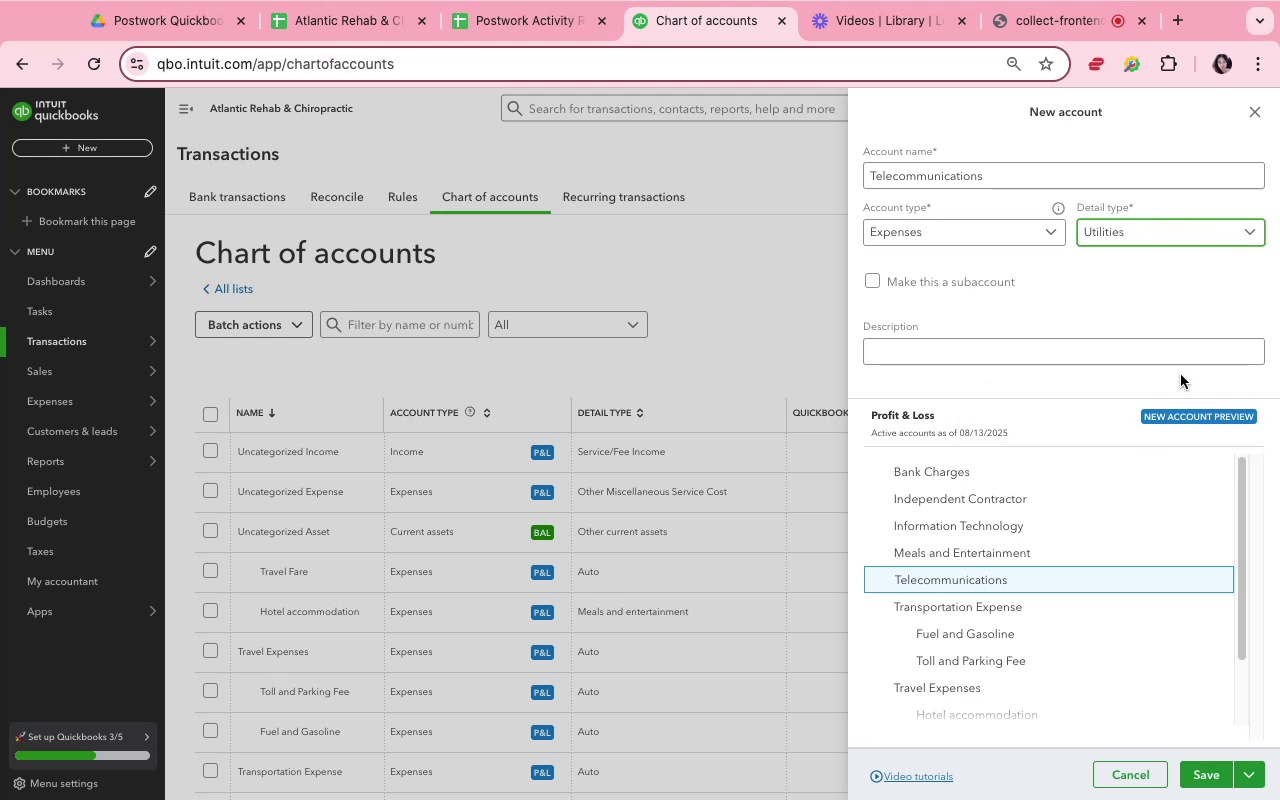 
left_click([1195, 767])
 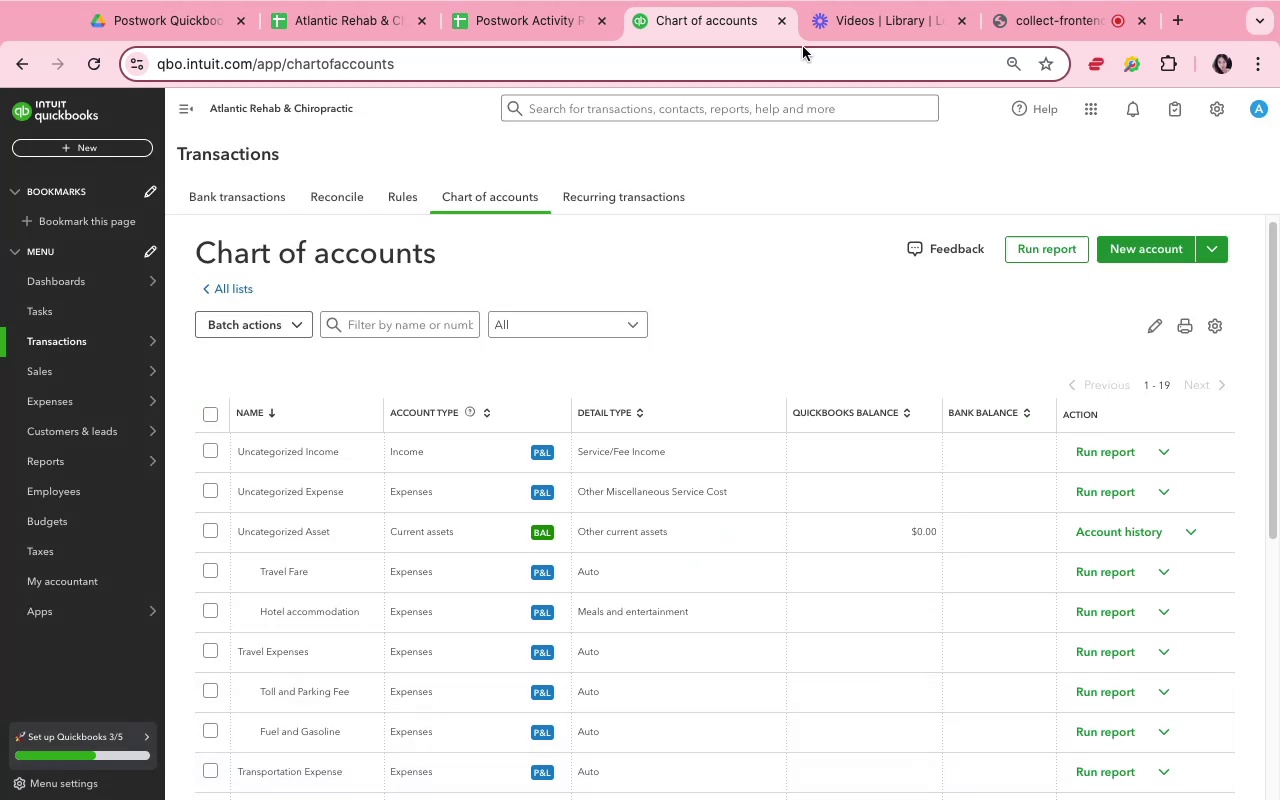 
wait(6.02)
 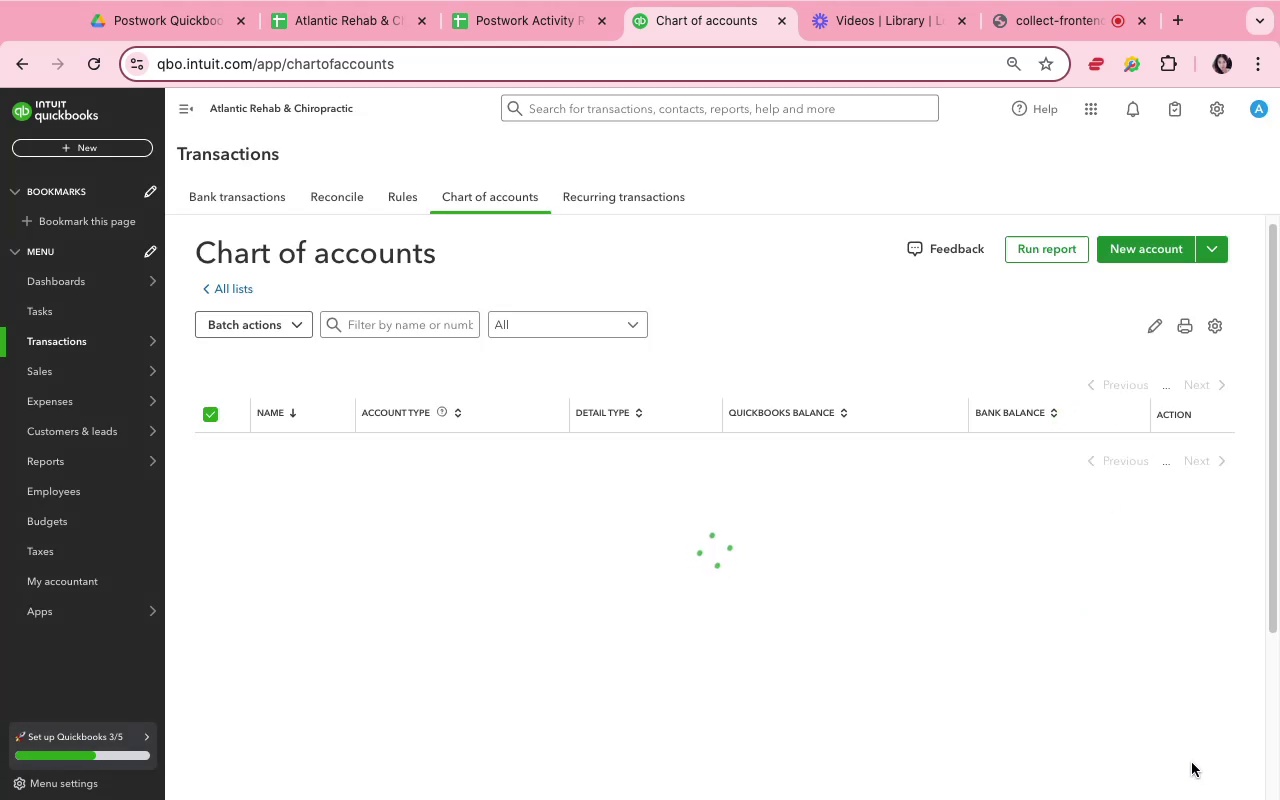 
left_click([266, 208])
 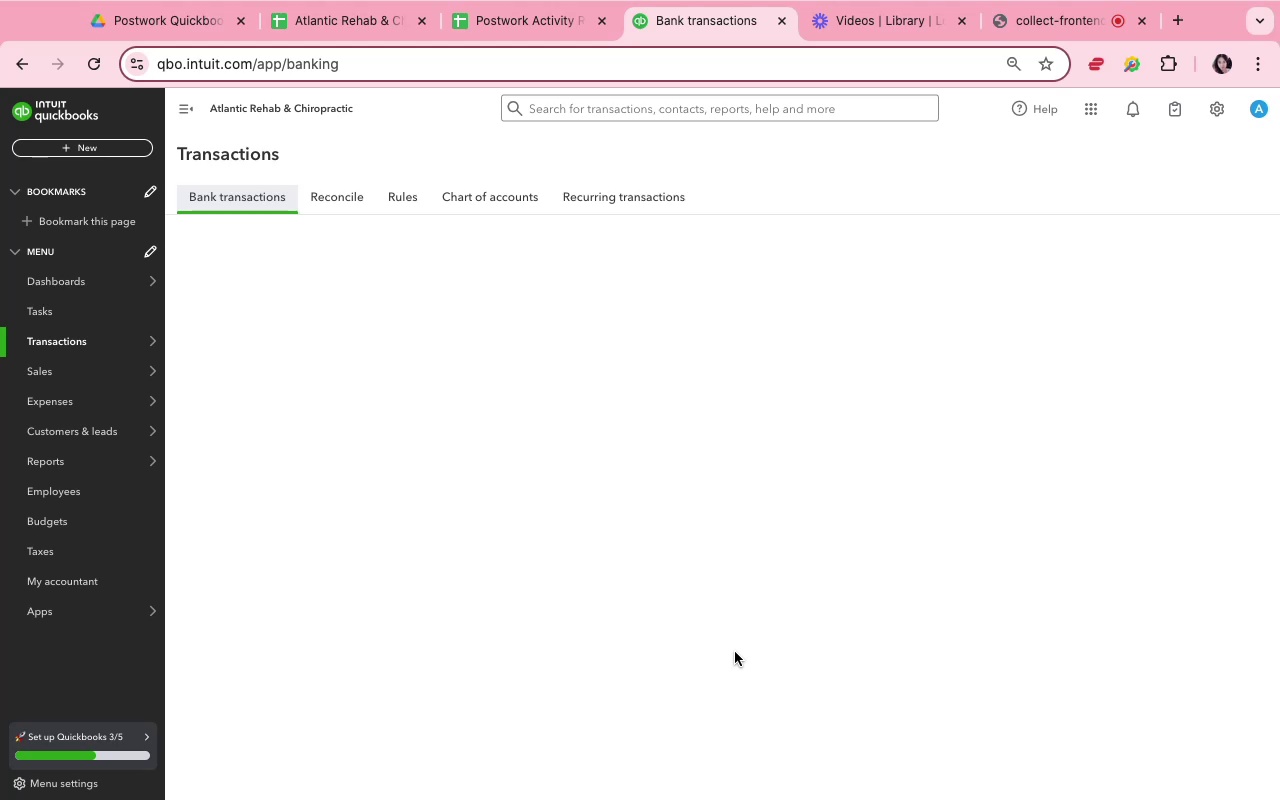 
scroll: coordinate [737, 653], scroll_direction: down, amount: 19.0
 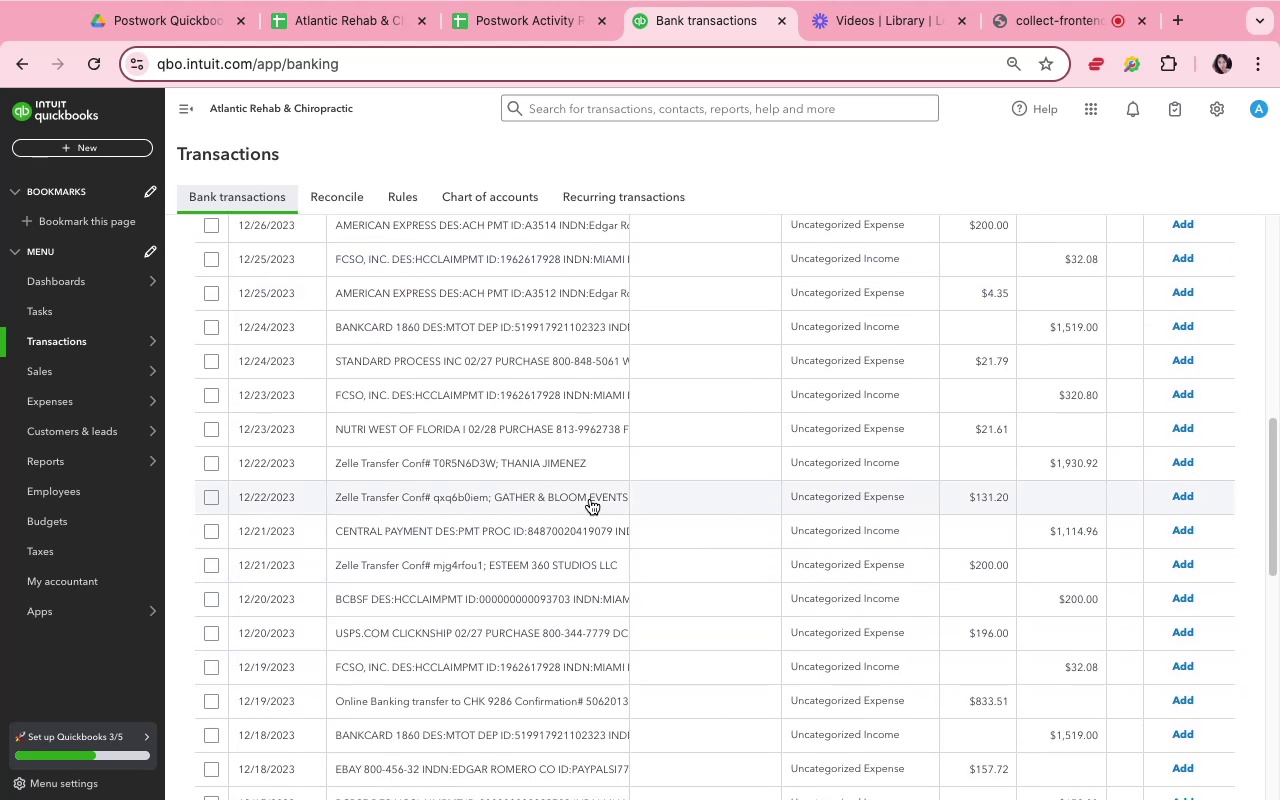 
scroll: coordinate [603, 507], scroll_direction: up, amount: 22.0
 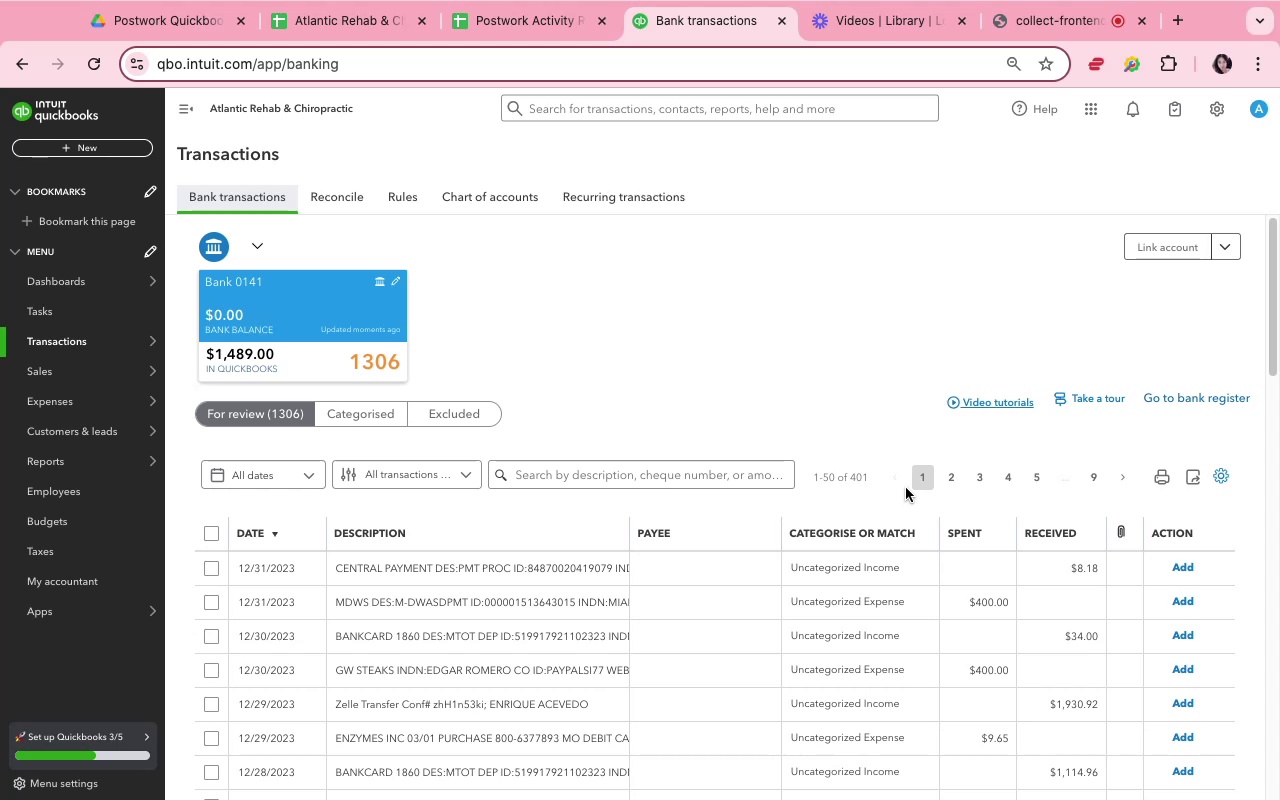 
wait(10.95)
 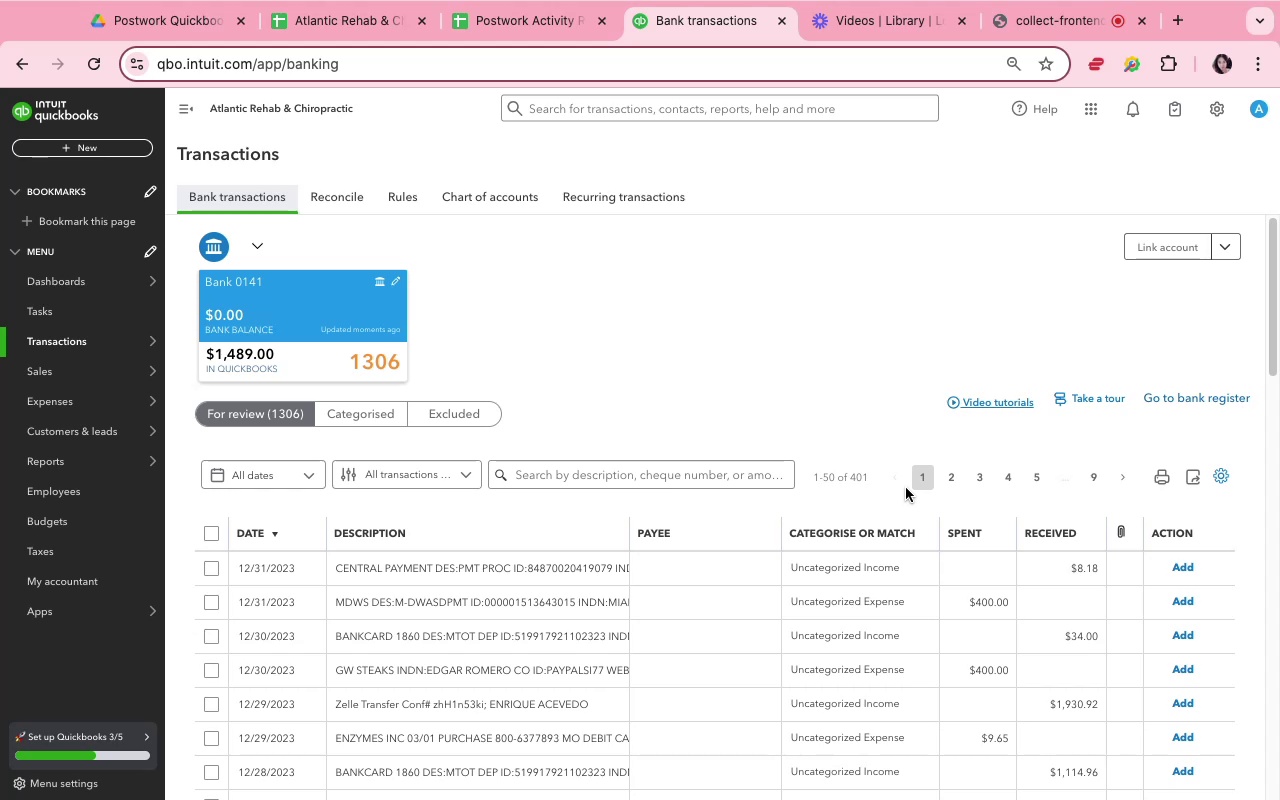 
scroll: coordinate [559, 682], scroll_direction: down, amount: 21.0
 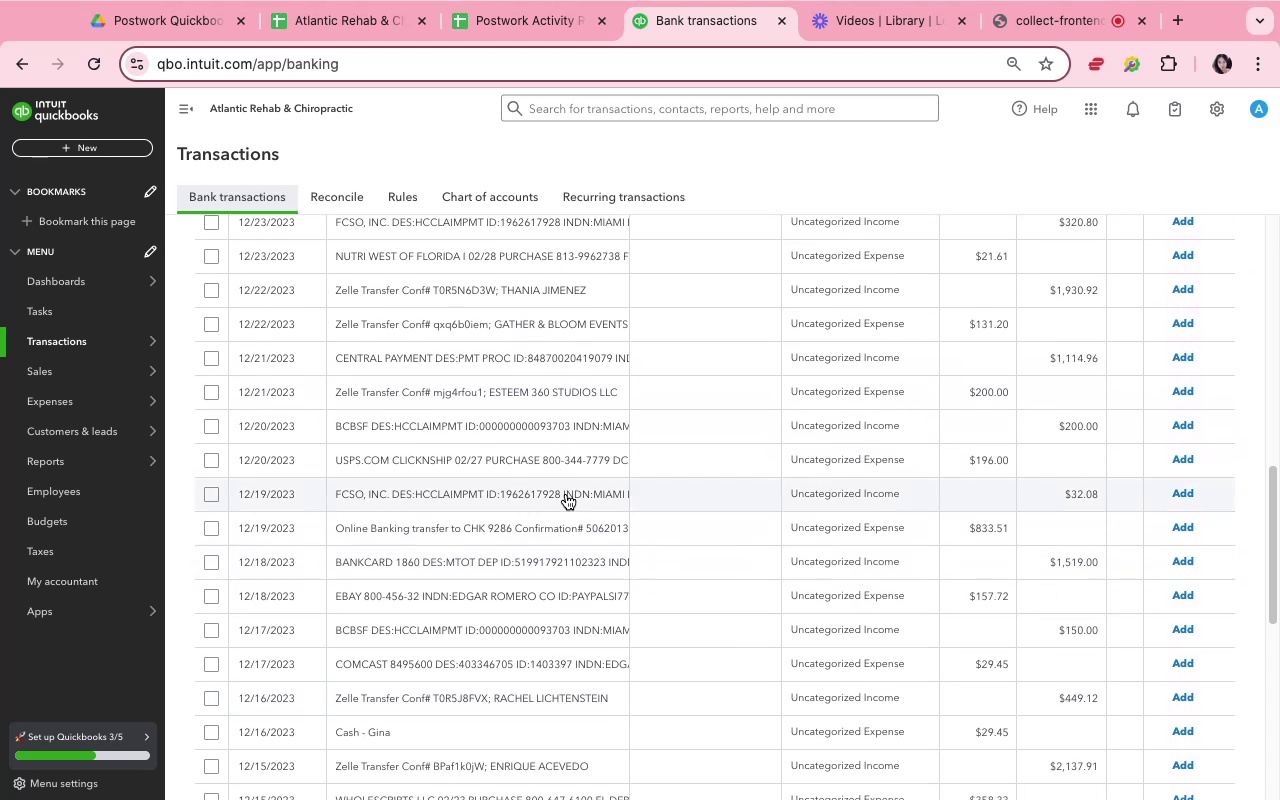 
left_click([566, 470])
 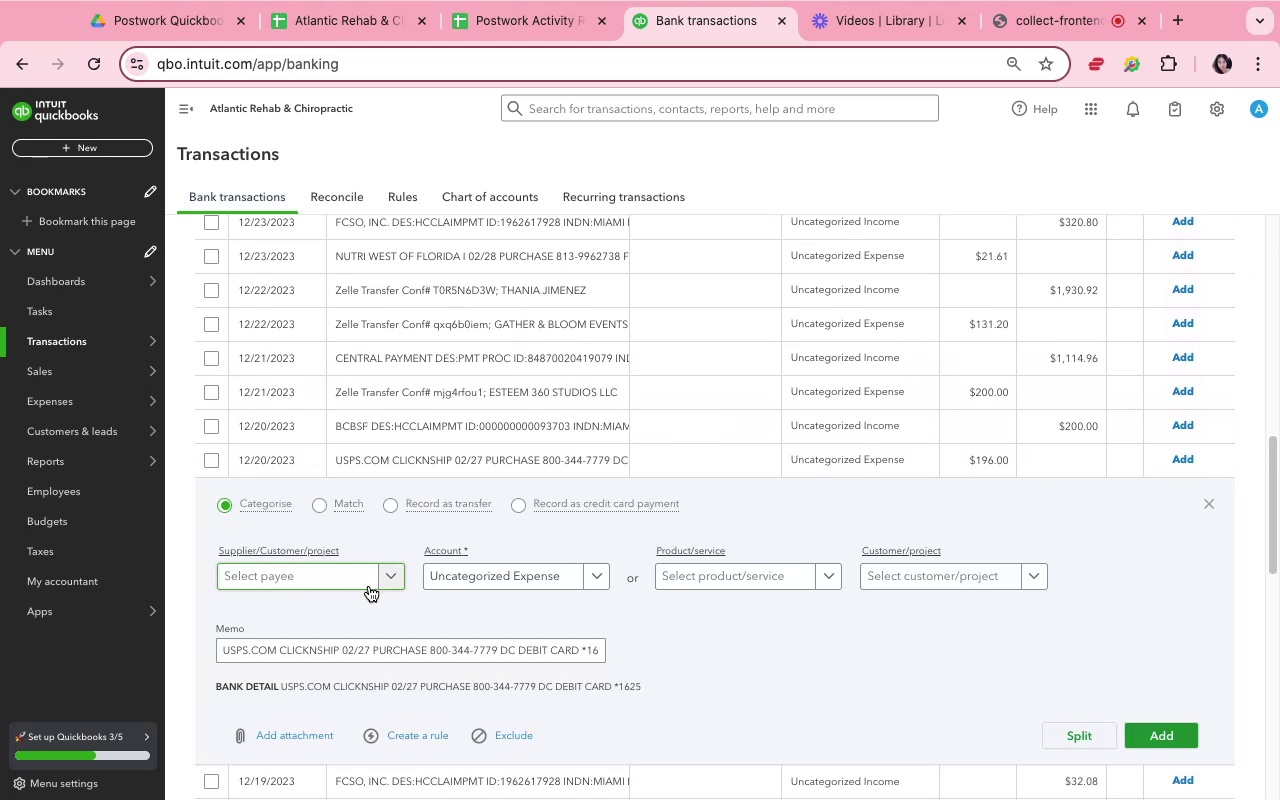 
left_click([351, 581])
 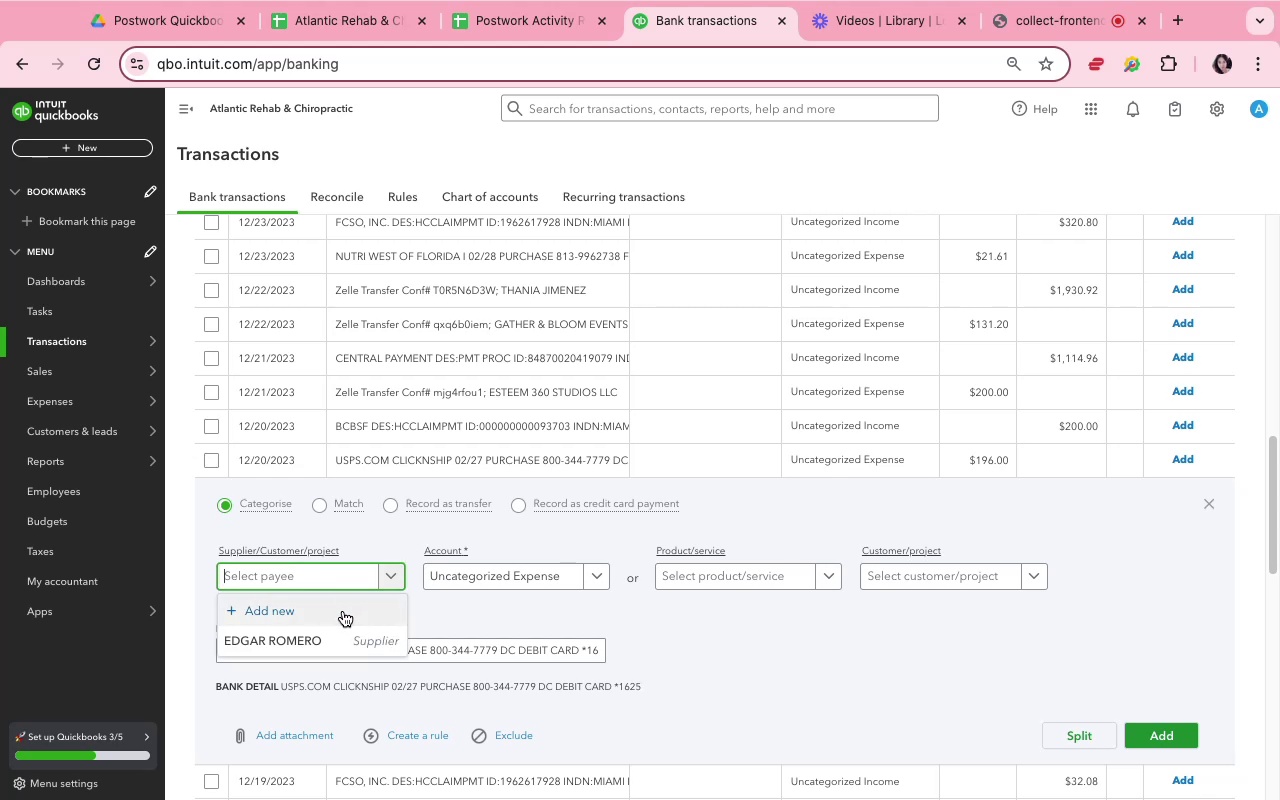 
left_click([343, 611])
 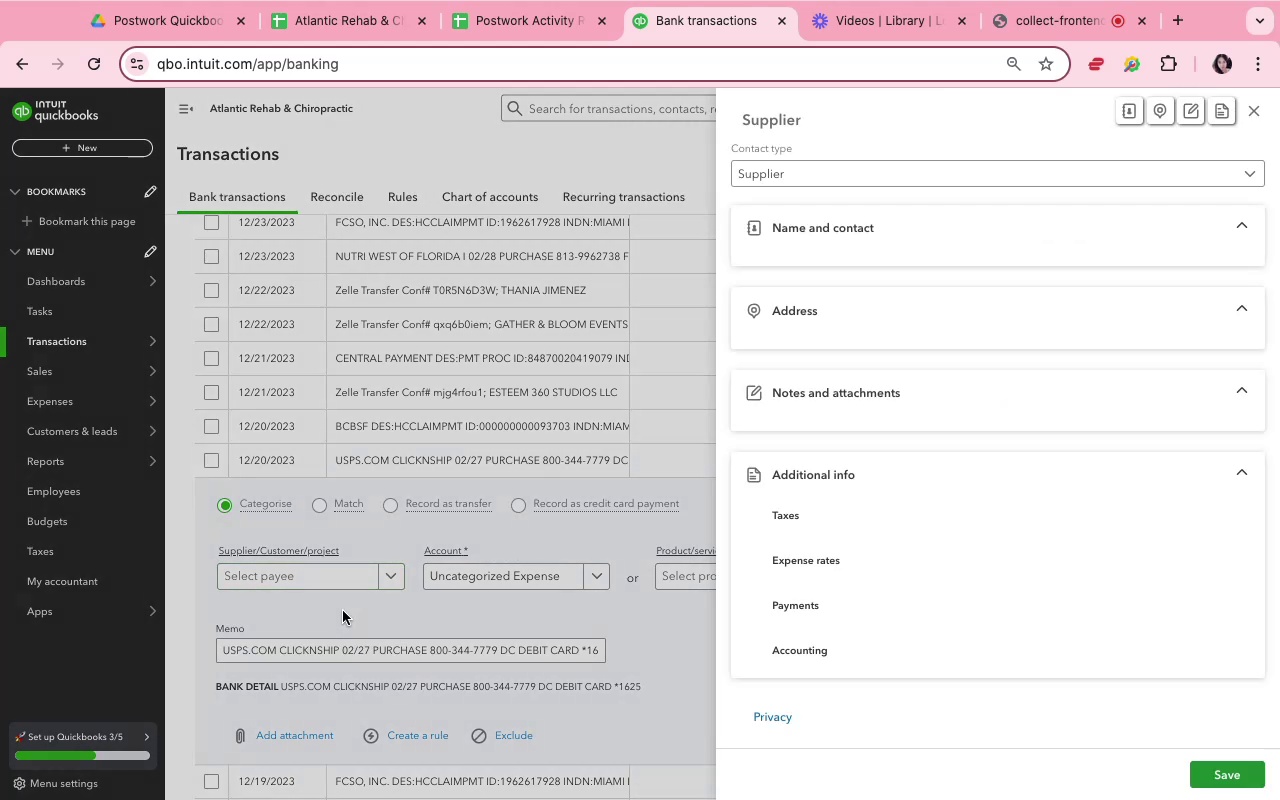 
type(USPS)
 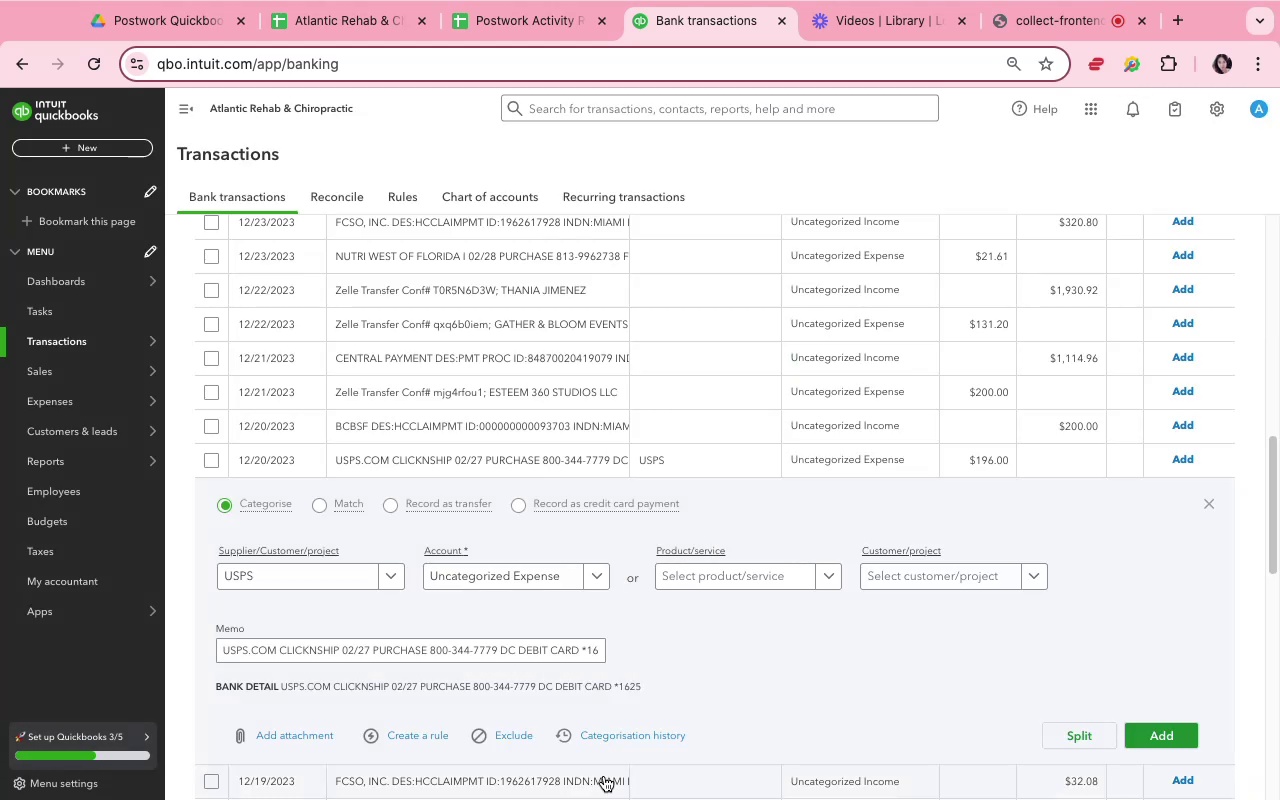 
wait(6.63)
 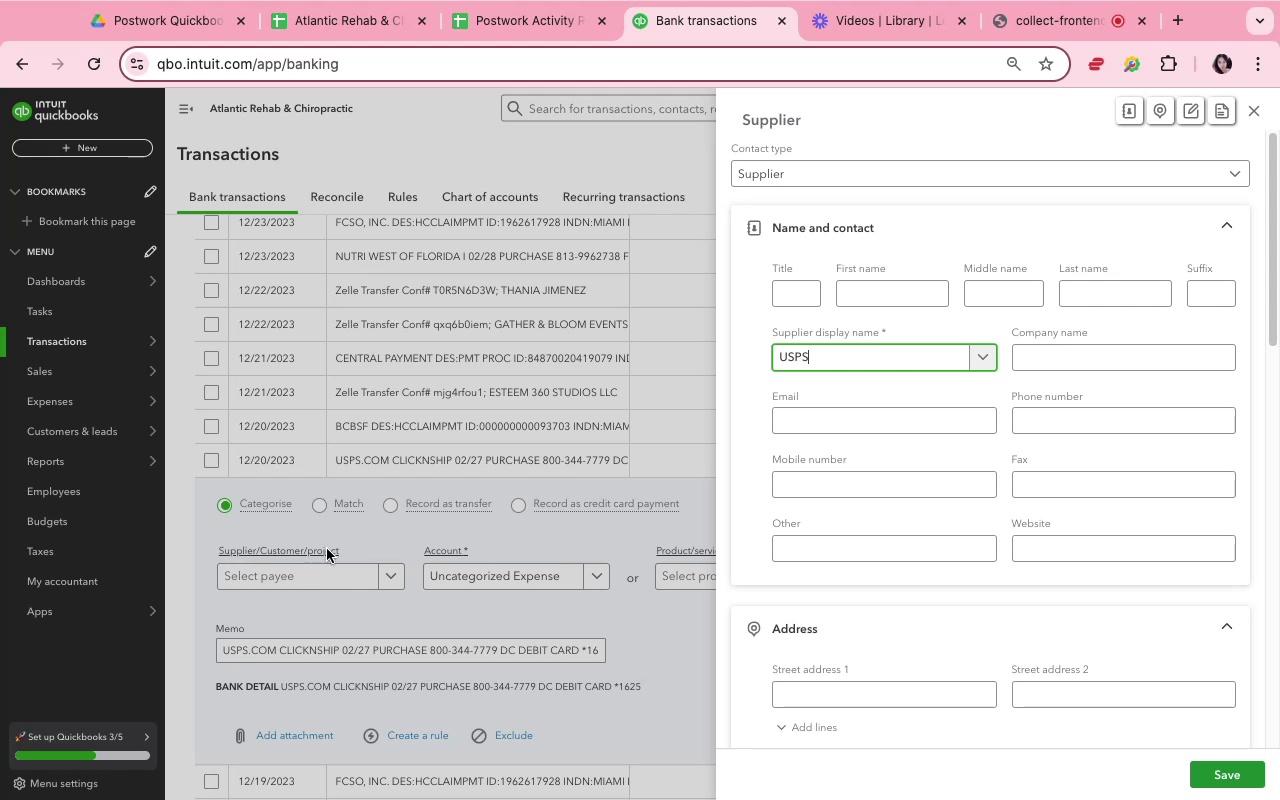 
left_click([433, 585])
 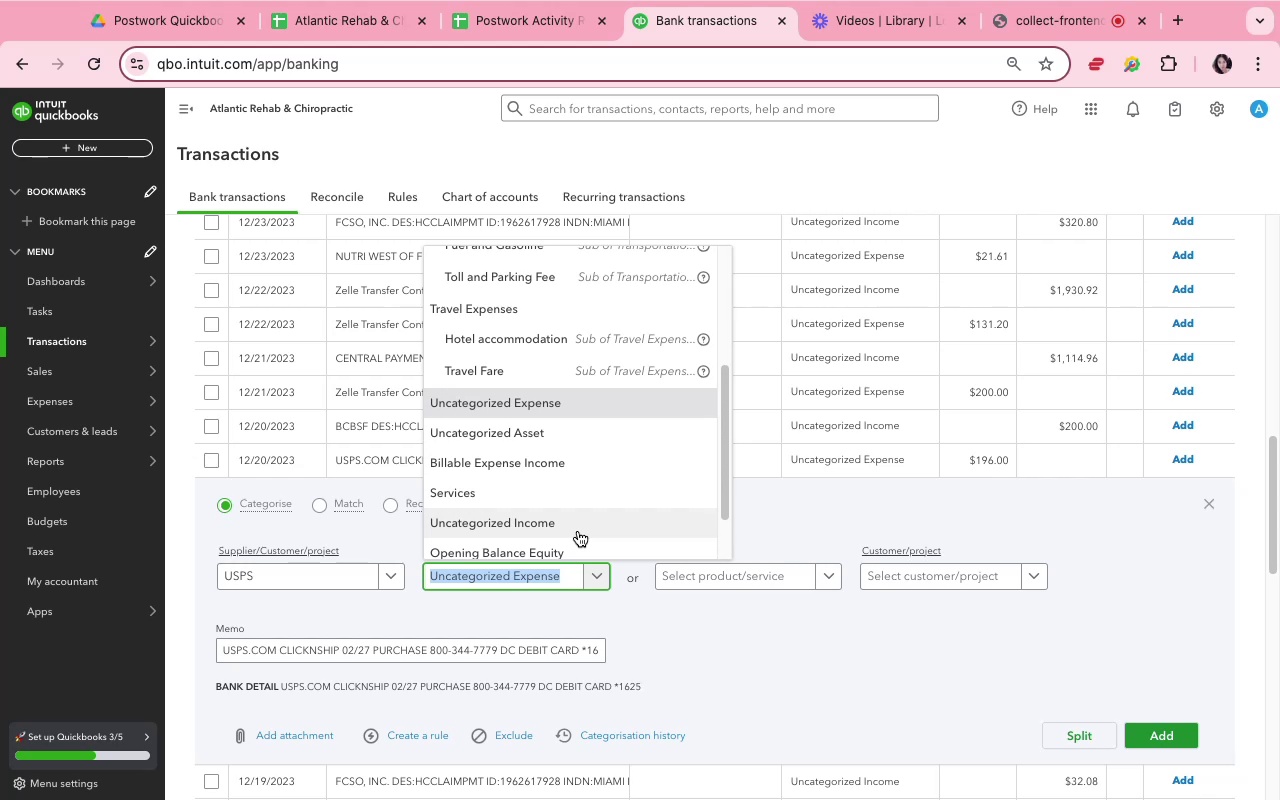 
wait(6.15)
 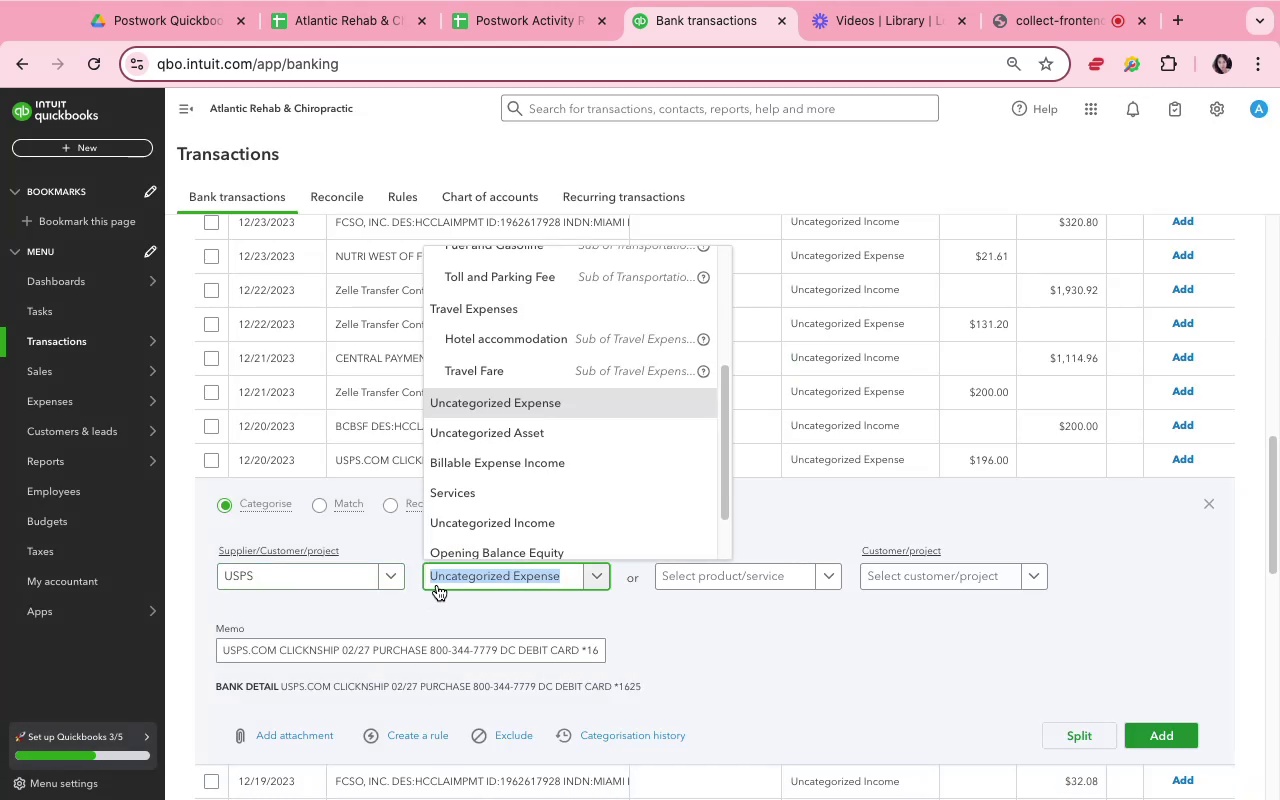 
scroll: coordinate [580, 533], scroll_direction: down, amount: 7.0
 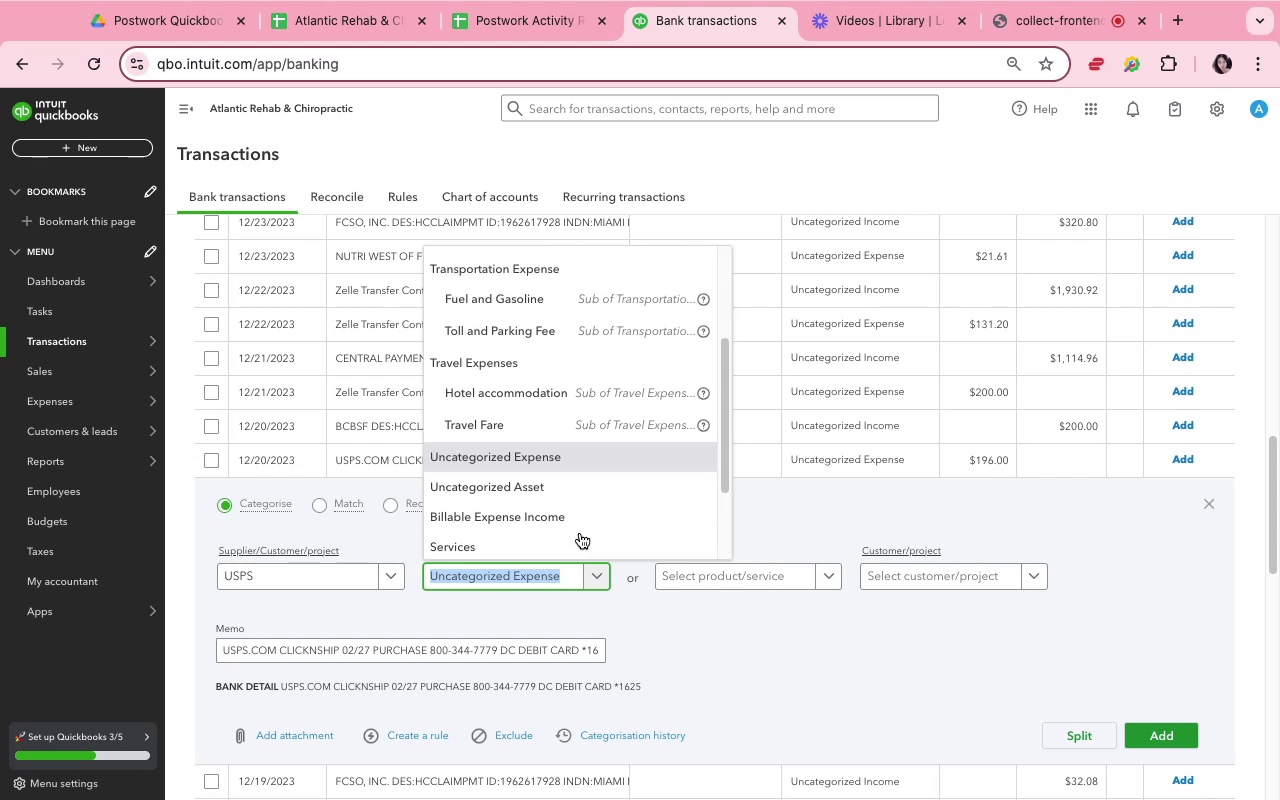 
scroll: coordinate [580, 533], scroll_direction: up, amount: 6.0
 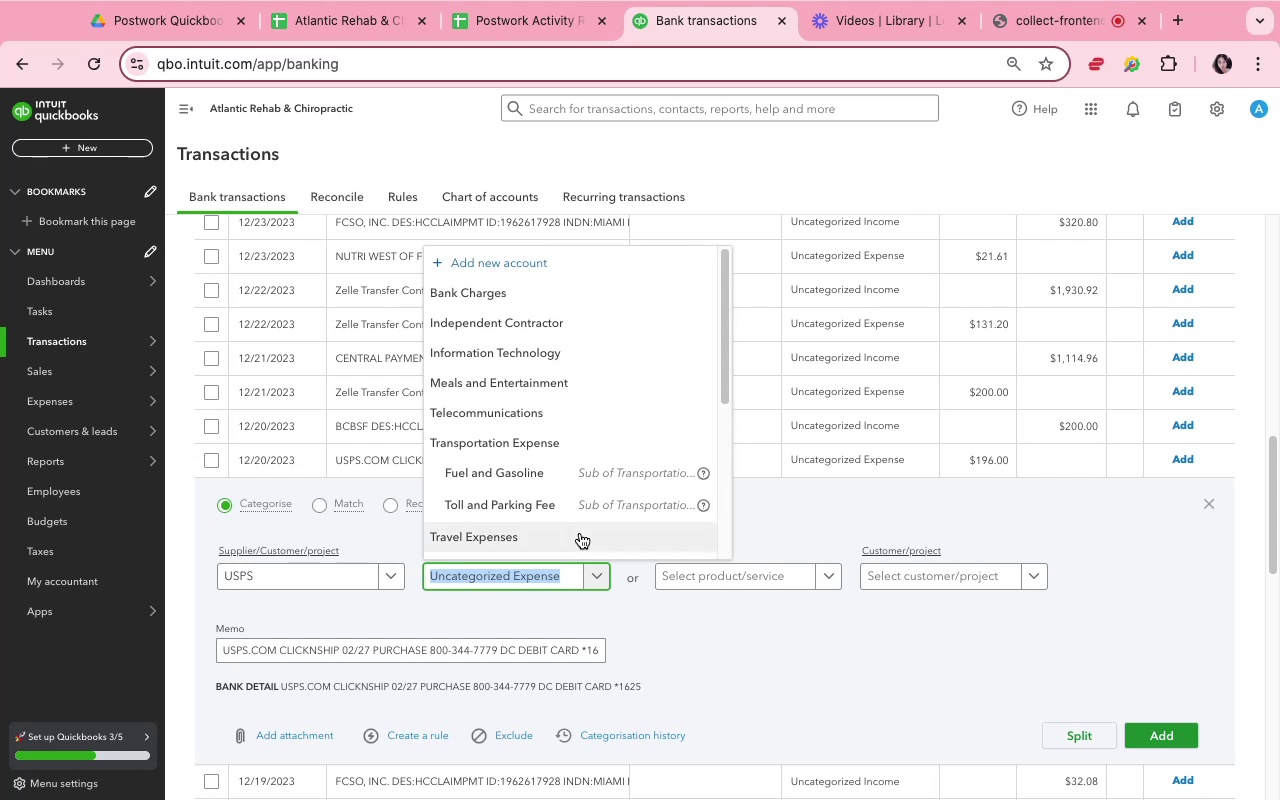 
scroll: coordinate [592, 523], scroll_direction: down, amount: 23.0
 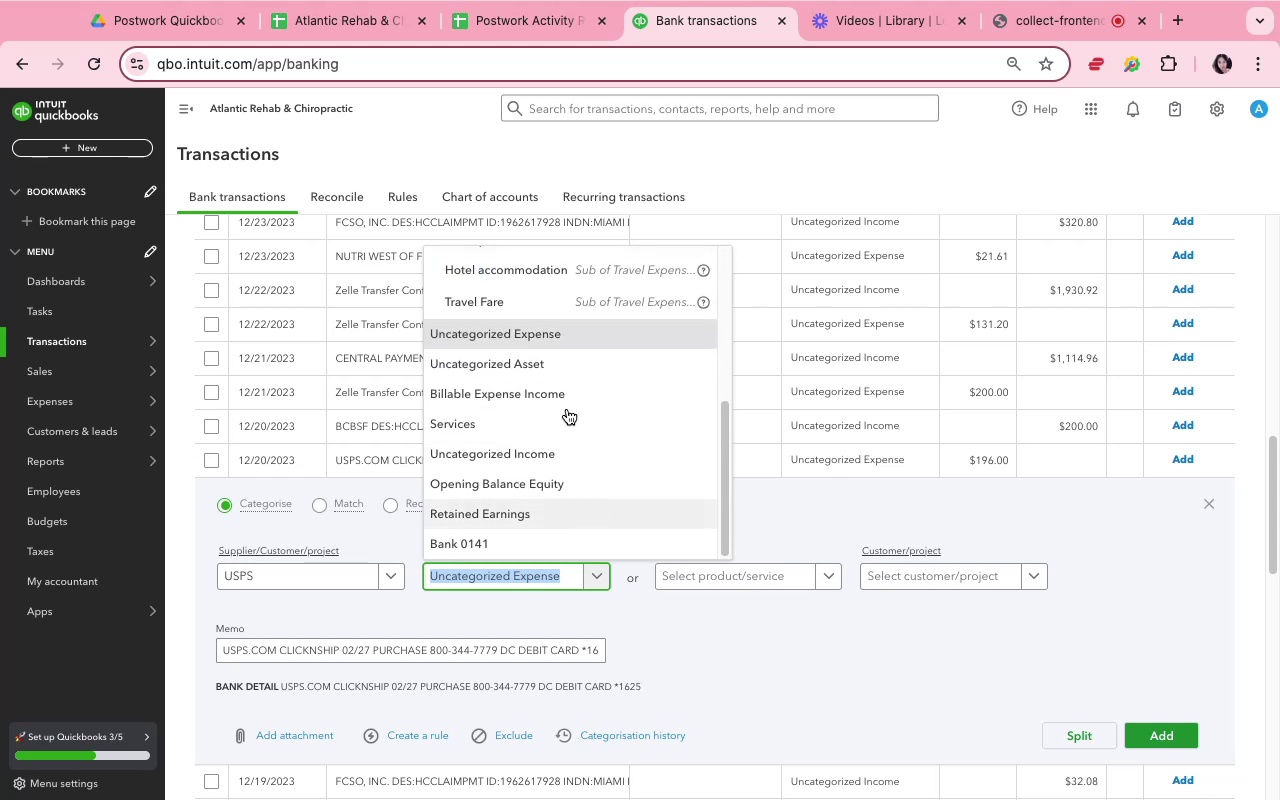 
scroll: coordinate [536, 314], scroll_direction: up, amount: 38.0
 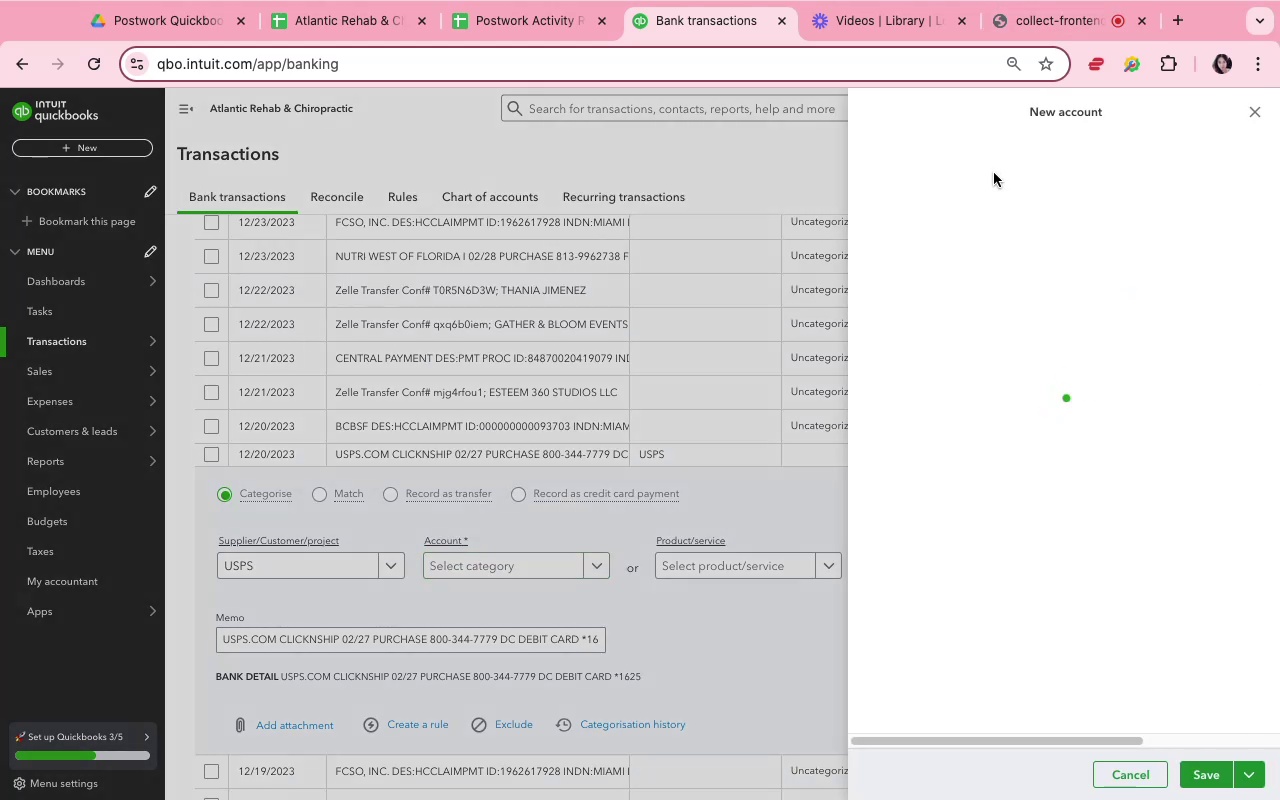 
left_click([895, 174])
 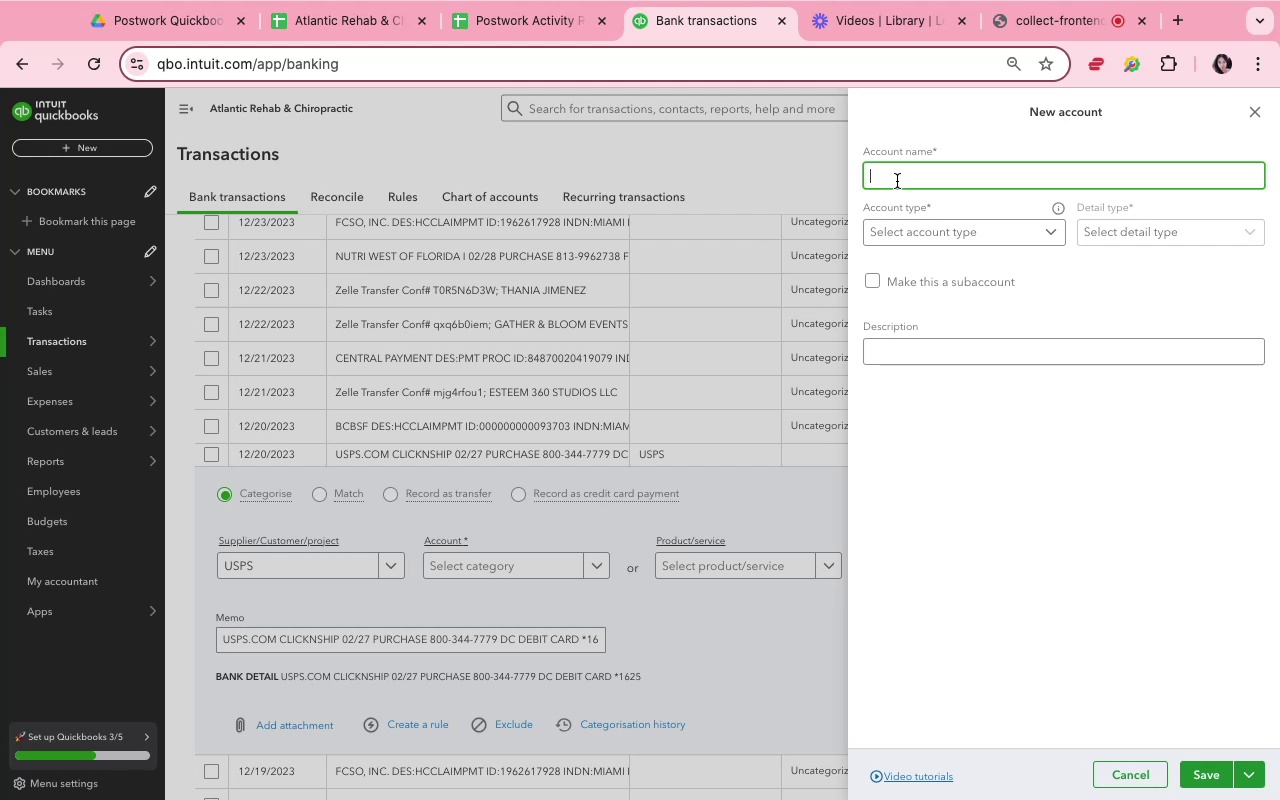 
type(Shipping )
 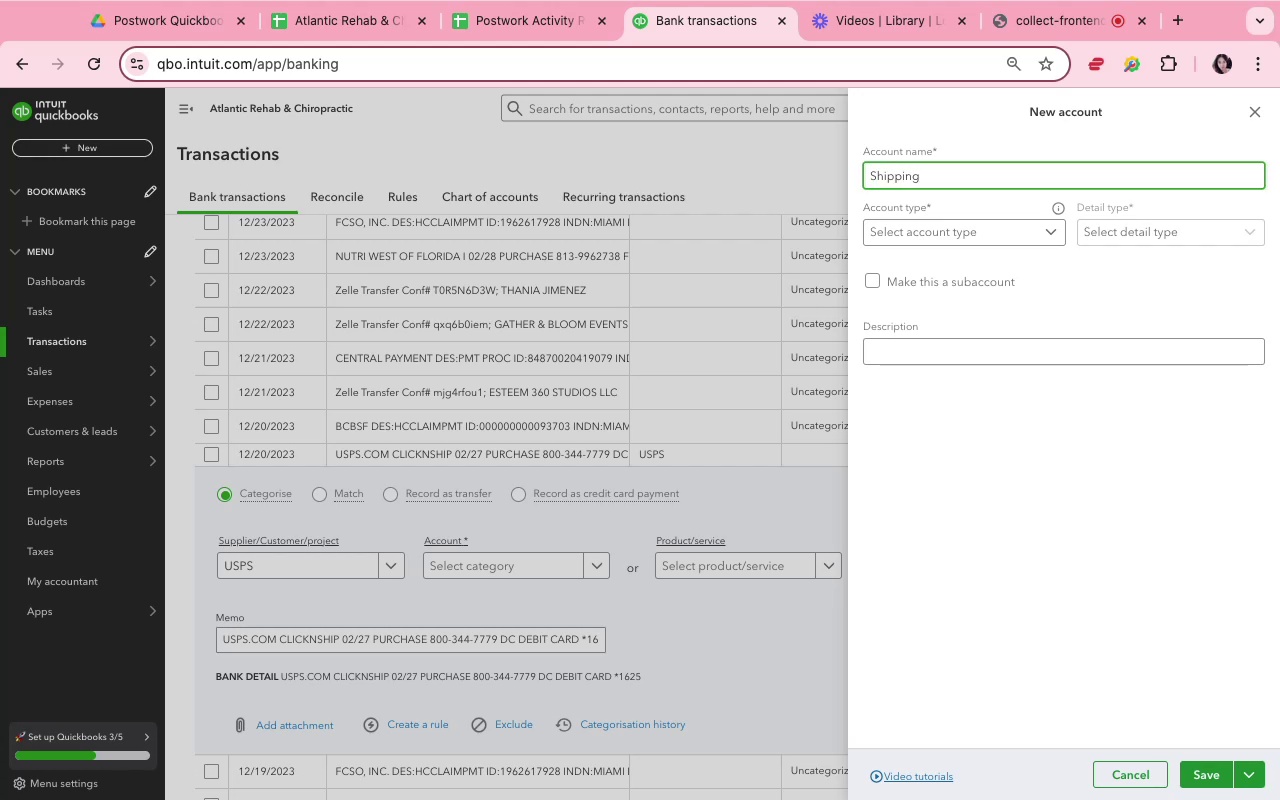 
hold_key(key=ShiftLeft, duration=0.94)
 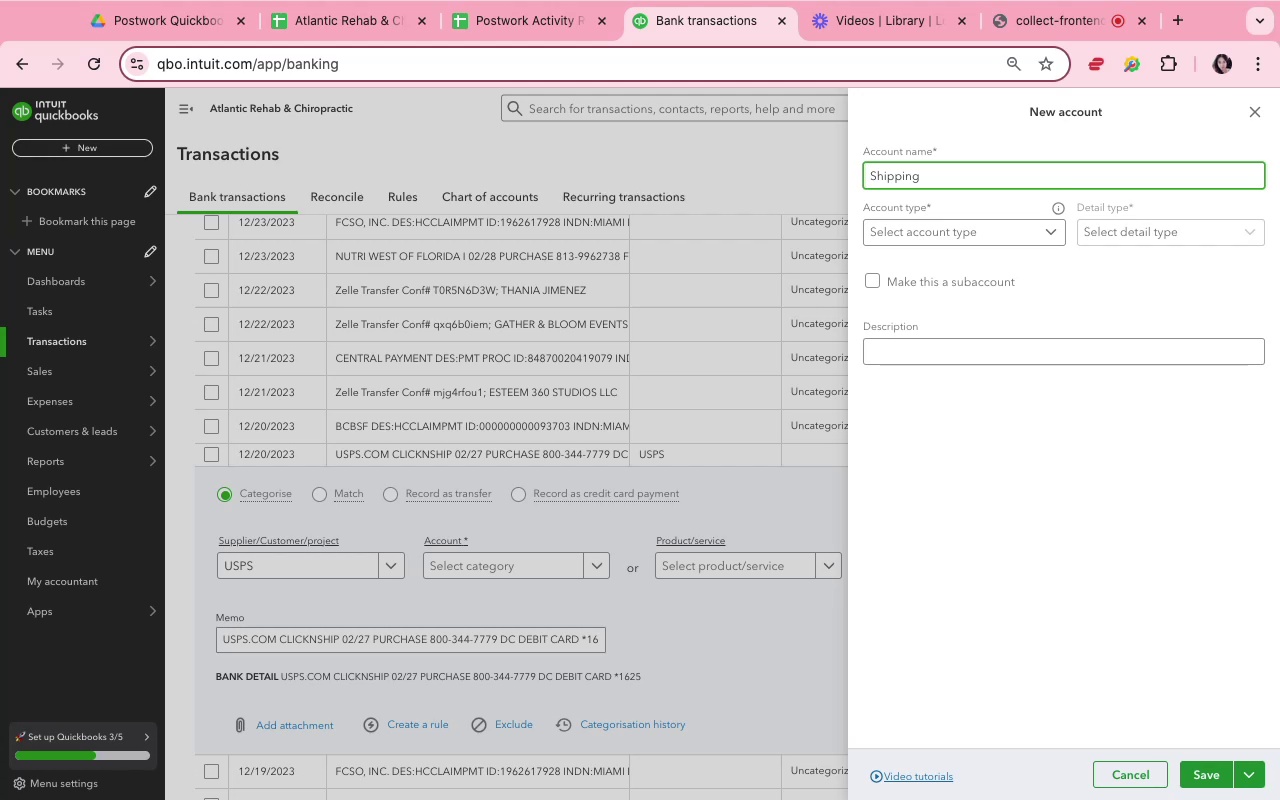 
wait(13.61)
 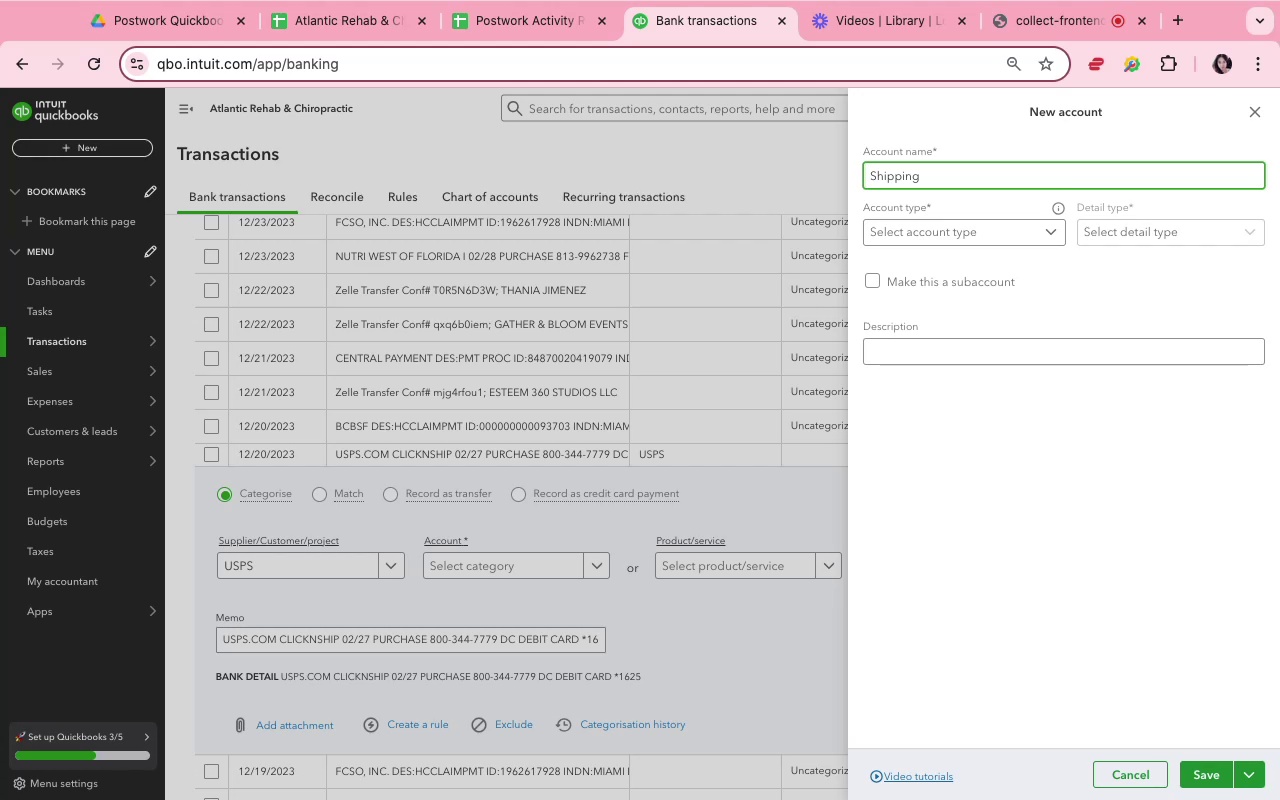 
type(and Delivery Cost)
 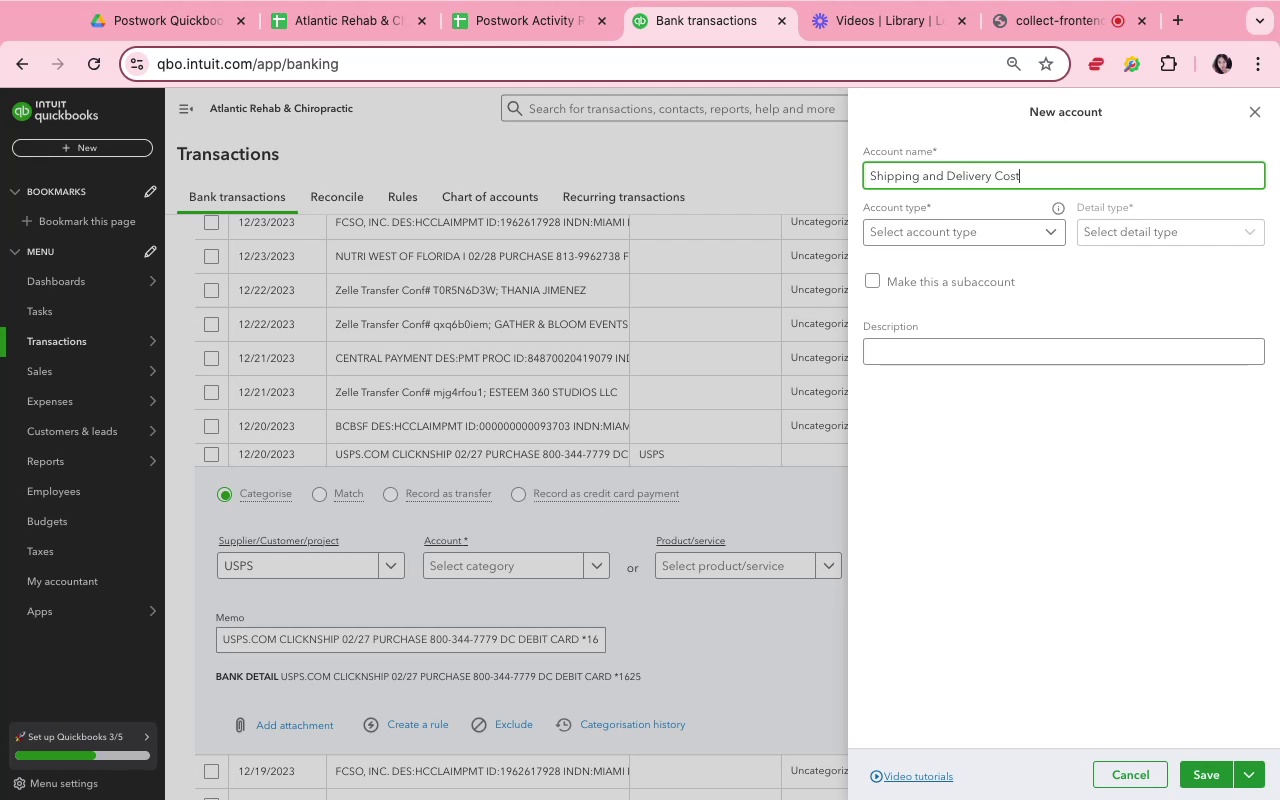 
left_click([916, 238])
 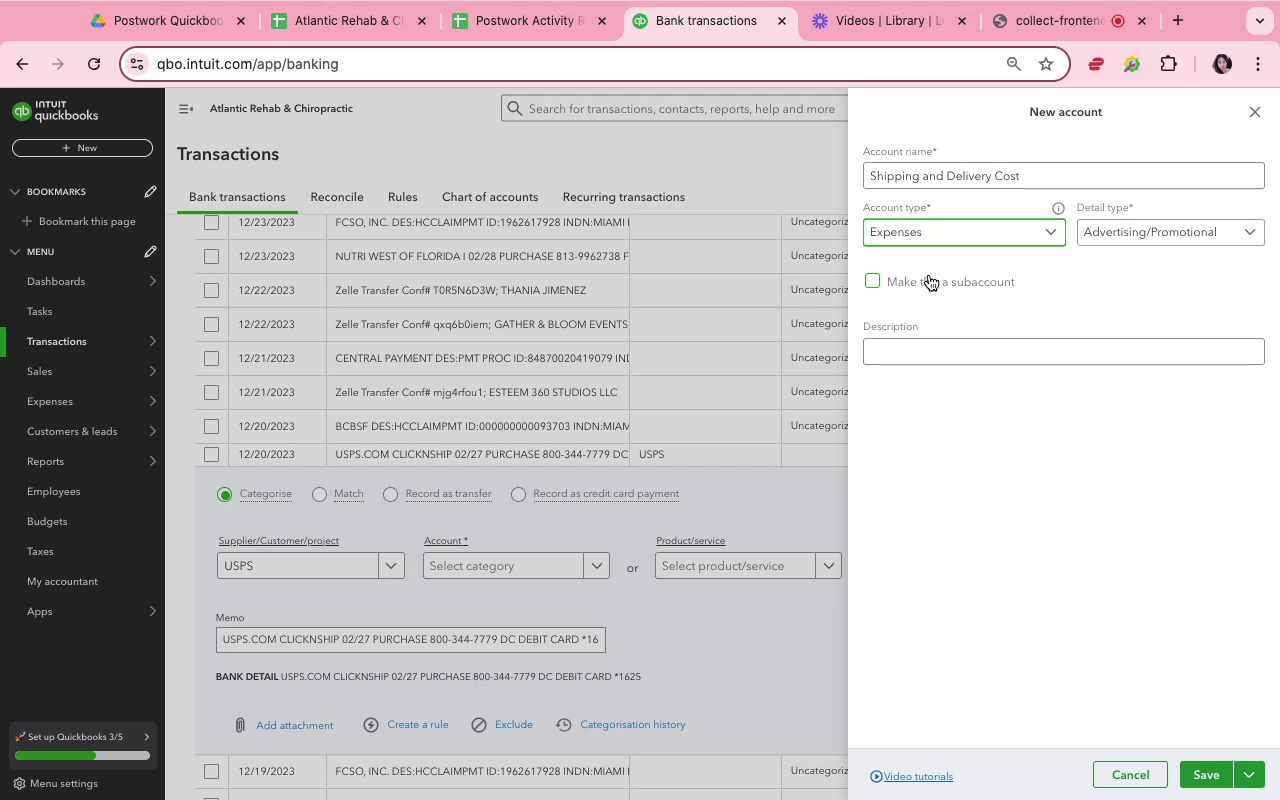 
wait(5.47)
 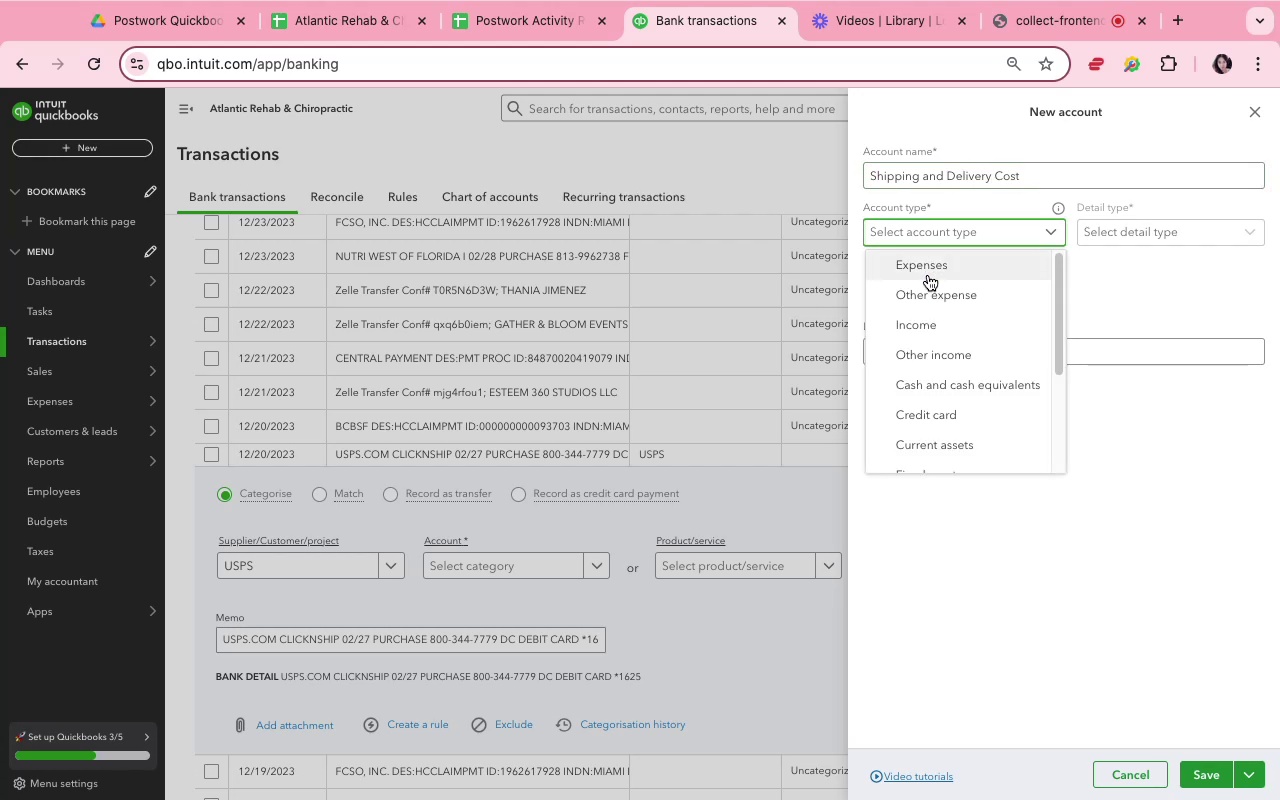 
left_click([1137, 239])
 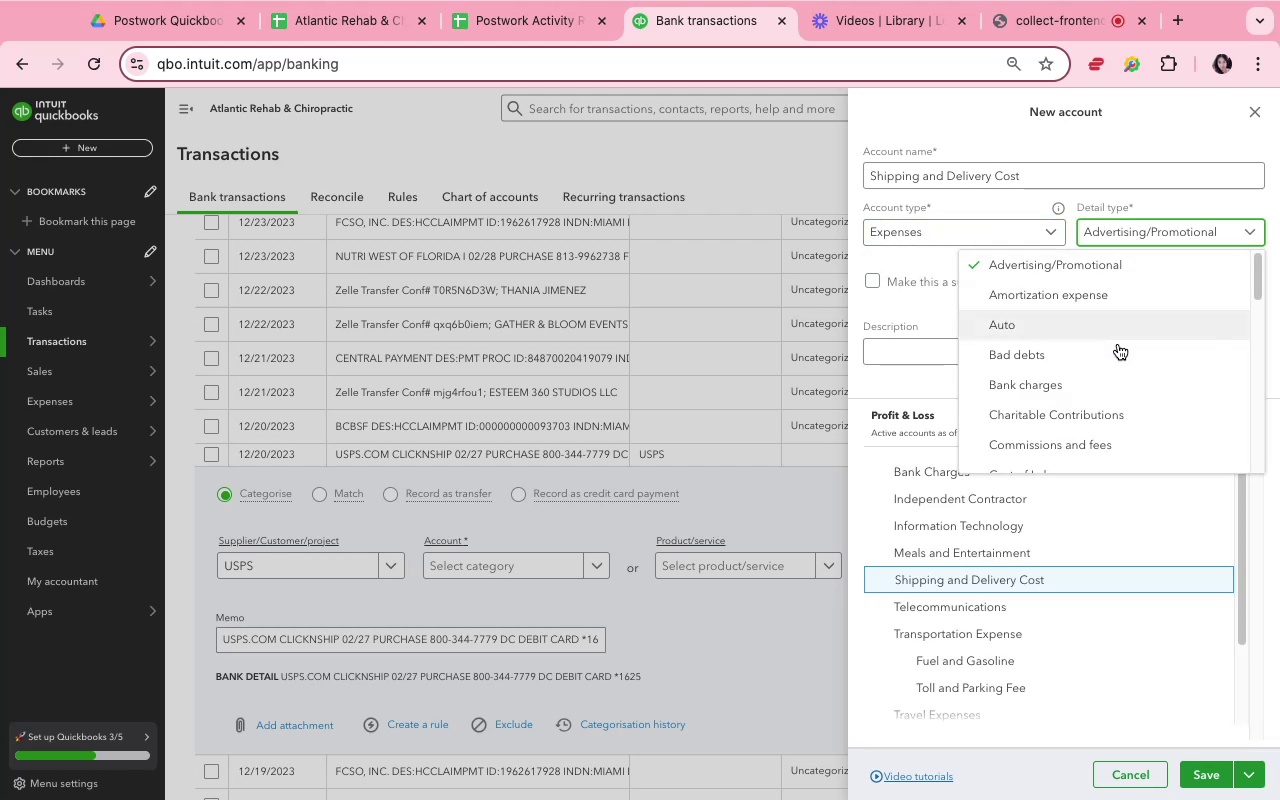 
scroll: coordinate [1096, 395], scroll_direction: down, amount: 8.0
 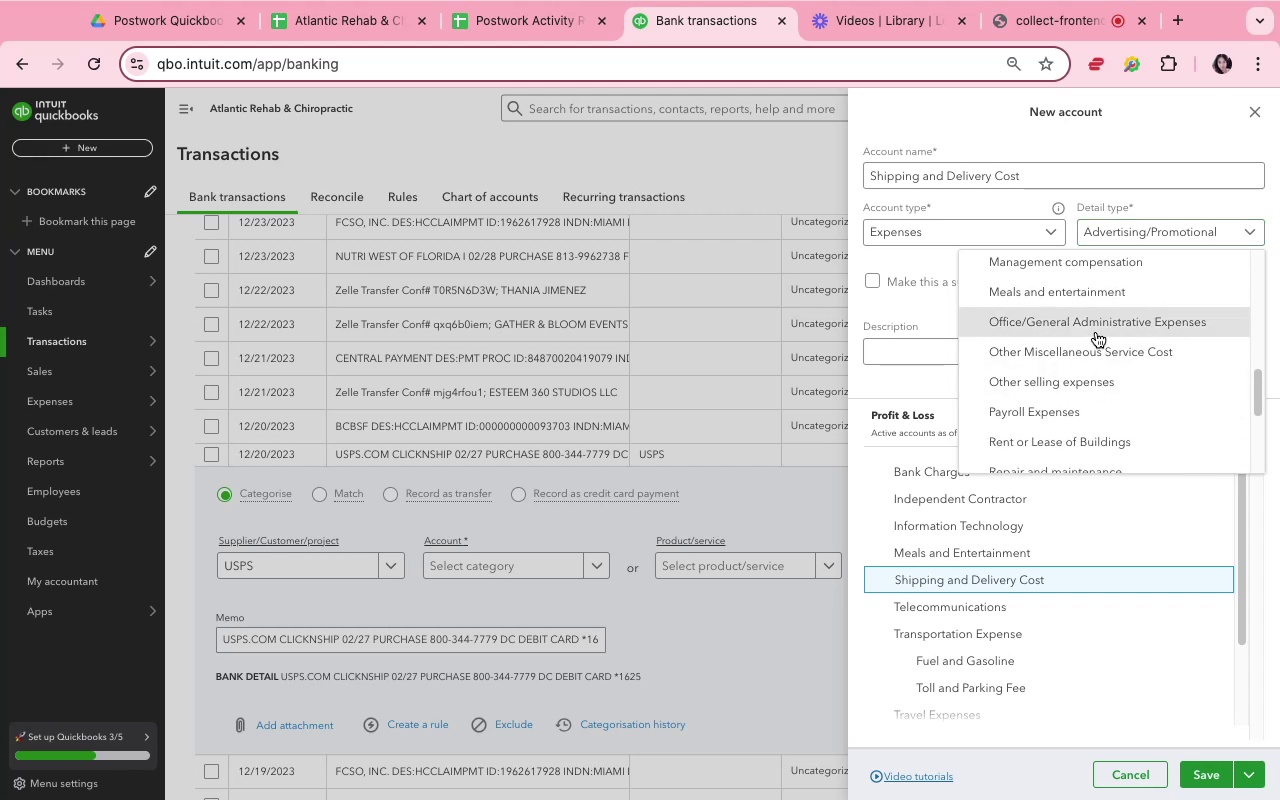 
left_click([1096, 332])
 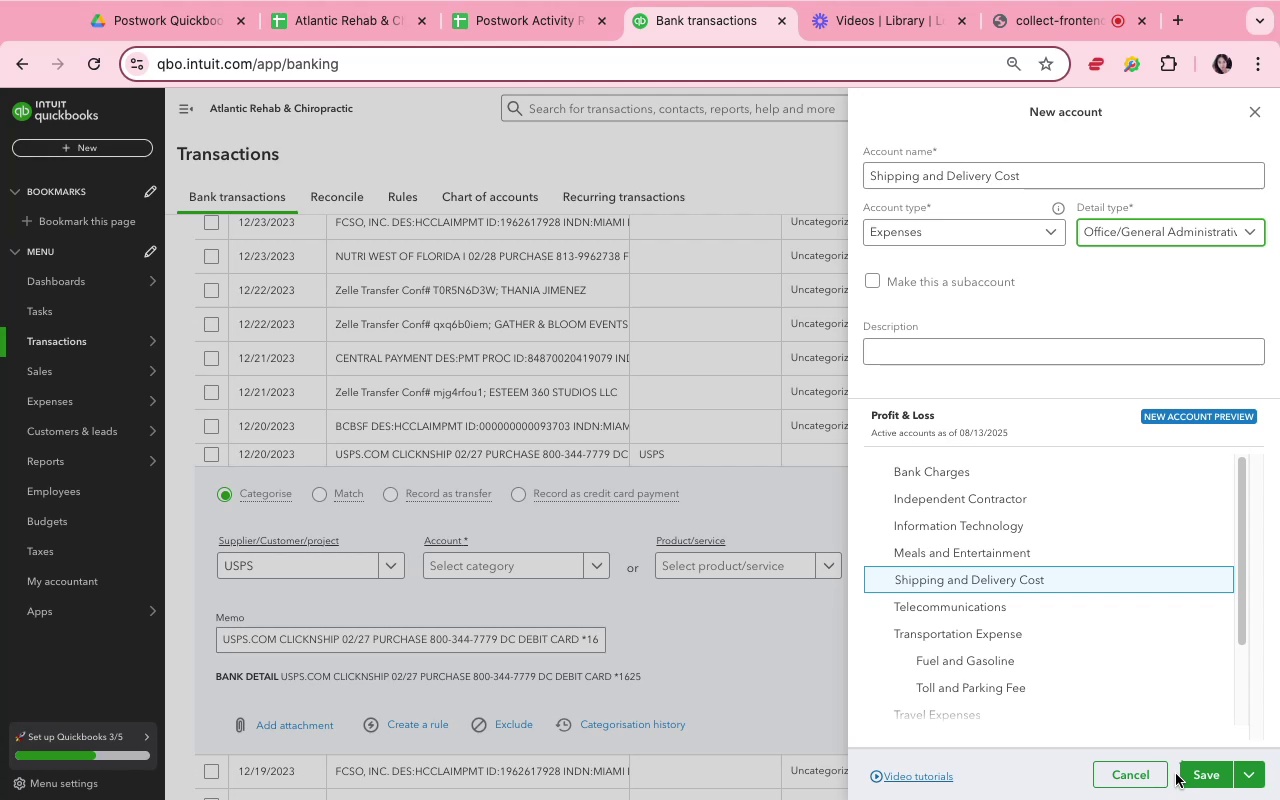 
wait(7.75)
 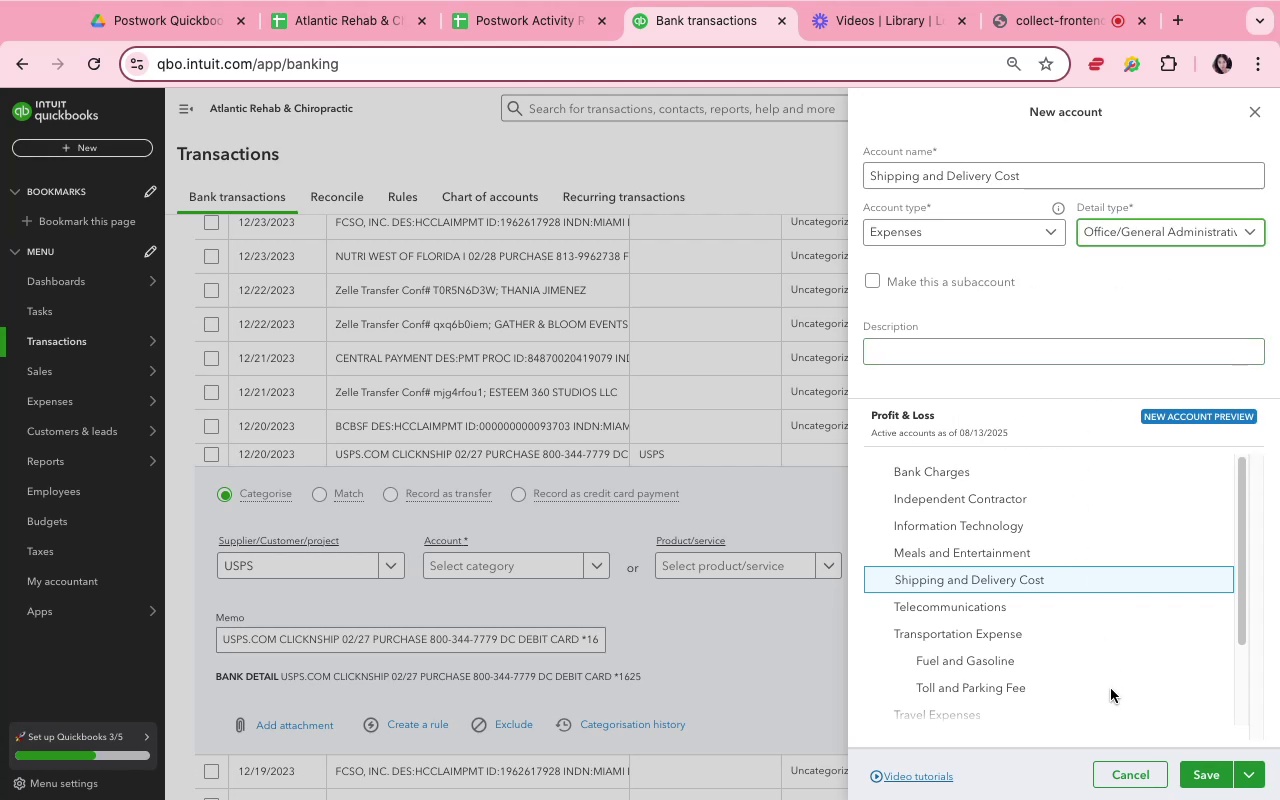 
left_click([1193, 775])
 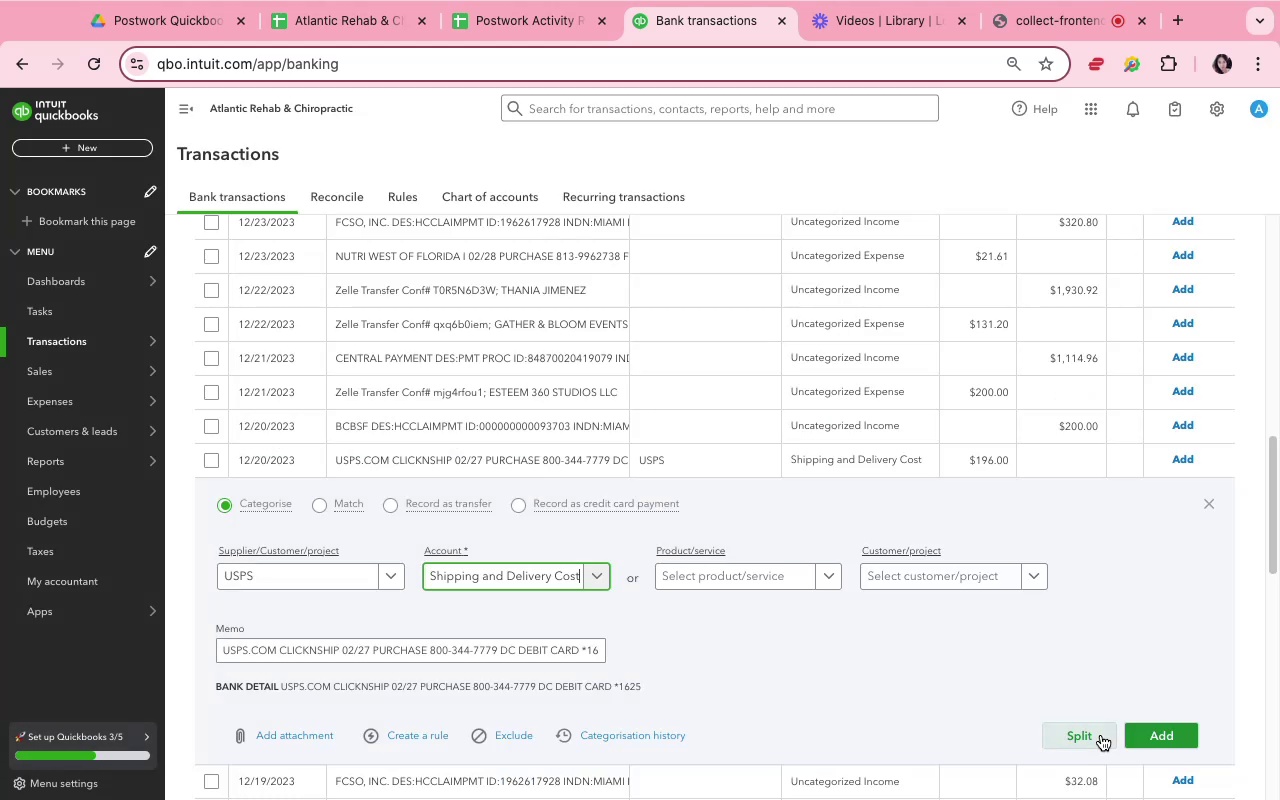 
wait(9.64)
 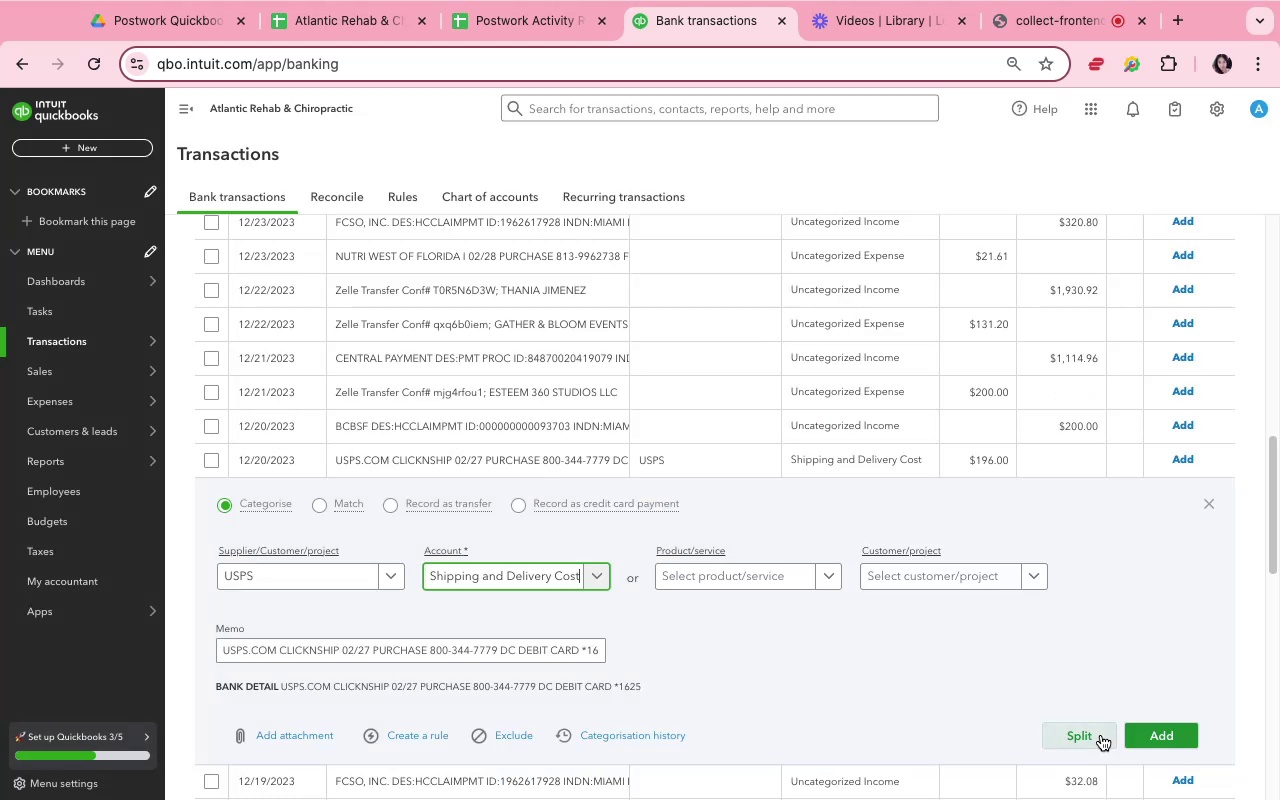 
left_click([1155, 745])
 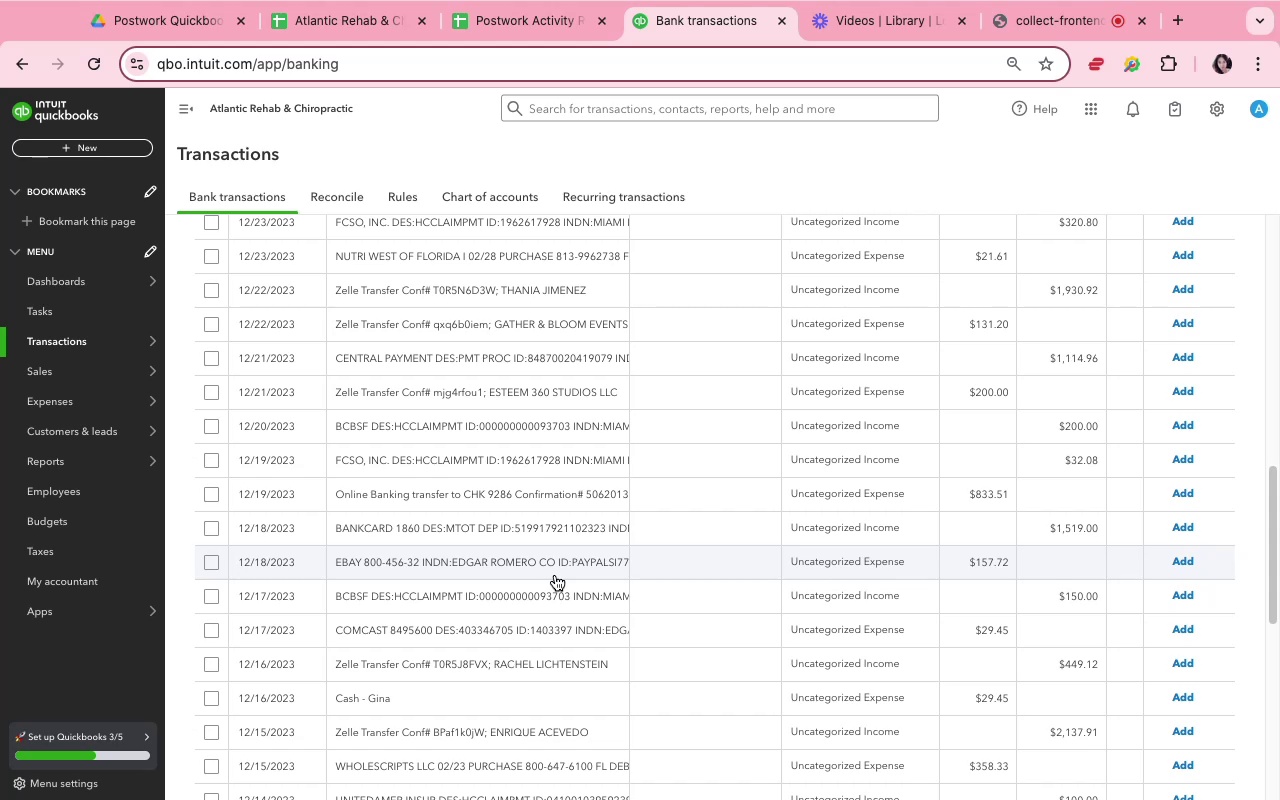 
wait(13.04)
 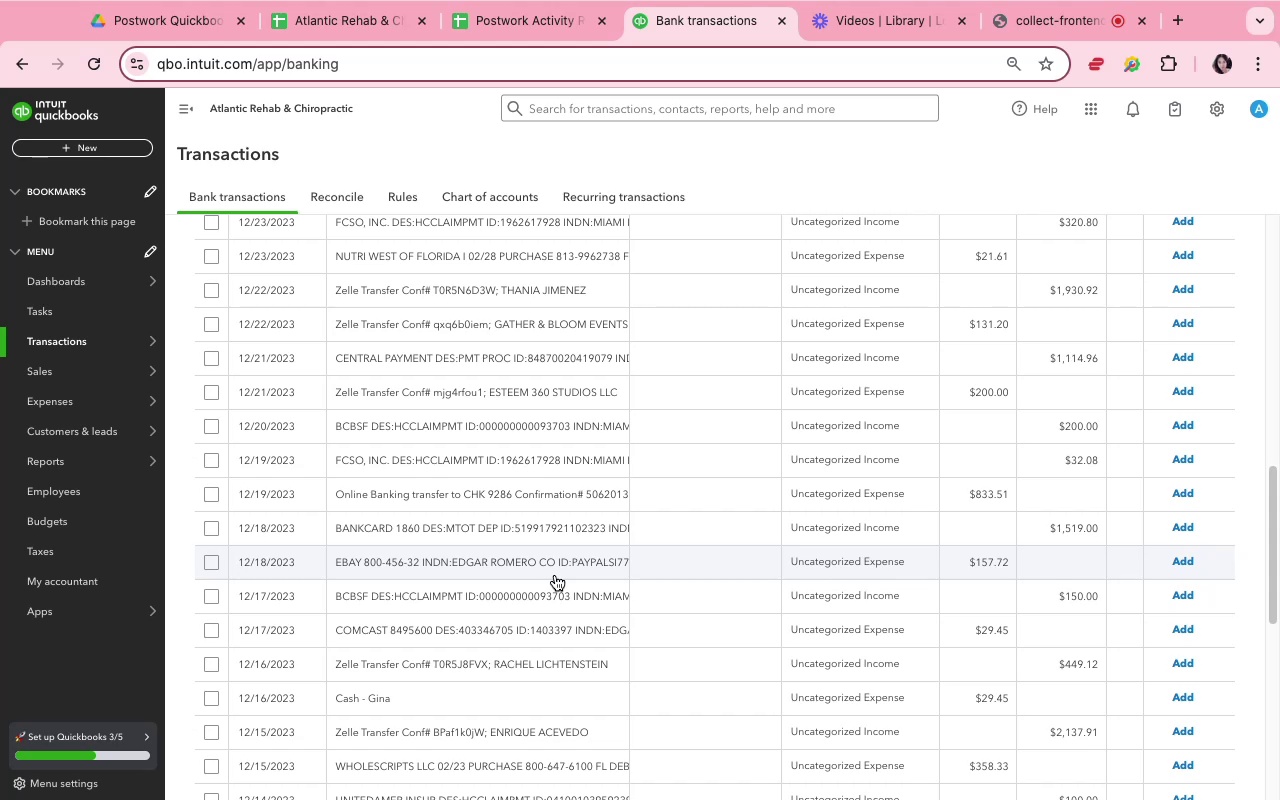 
scroll: coordinate [555, 578], scroll_direction: down, amount: 14.0
 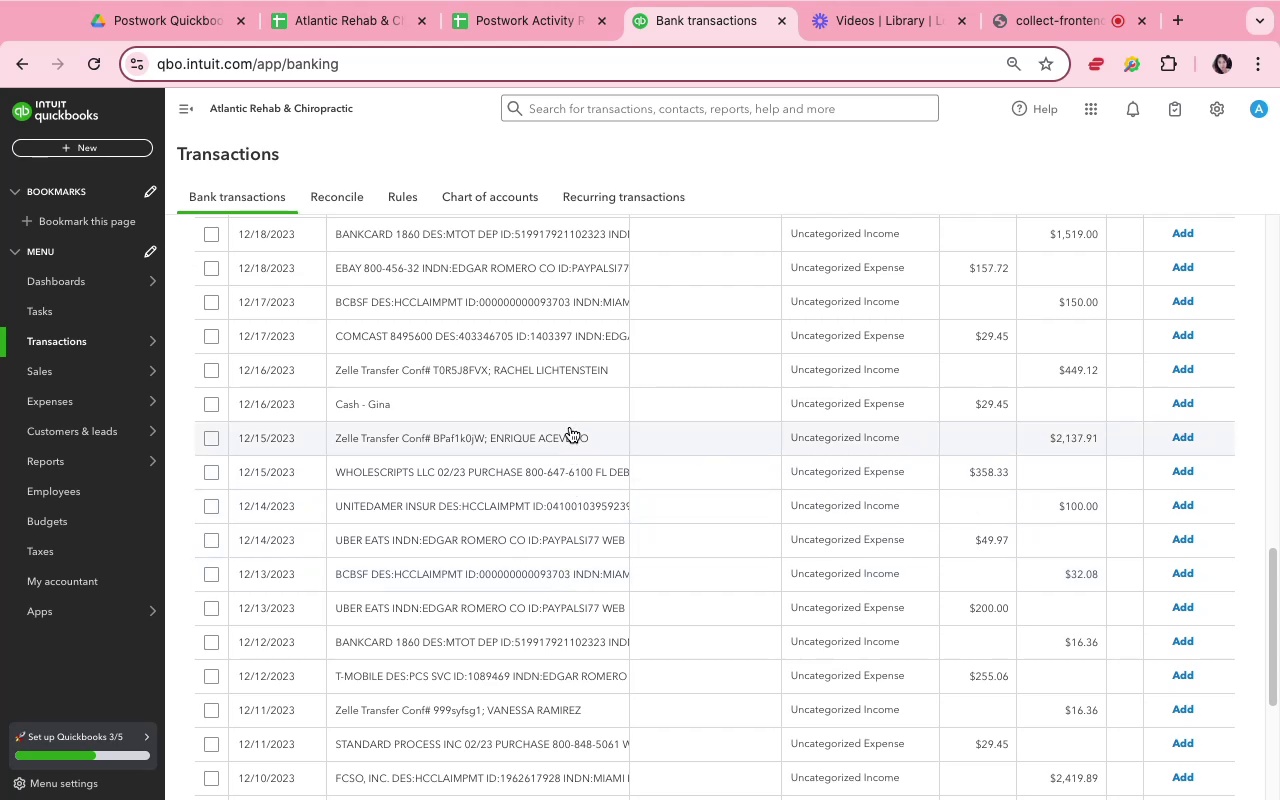 
wait(11.2)
 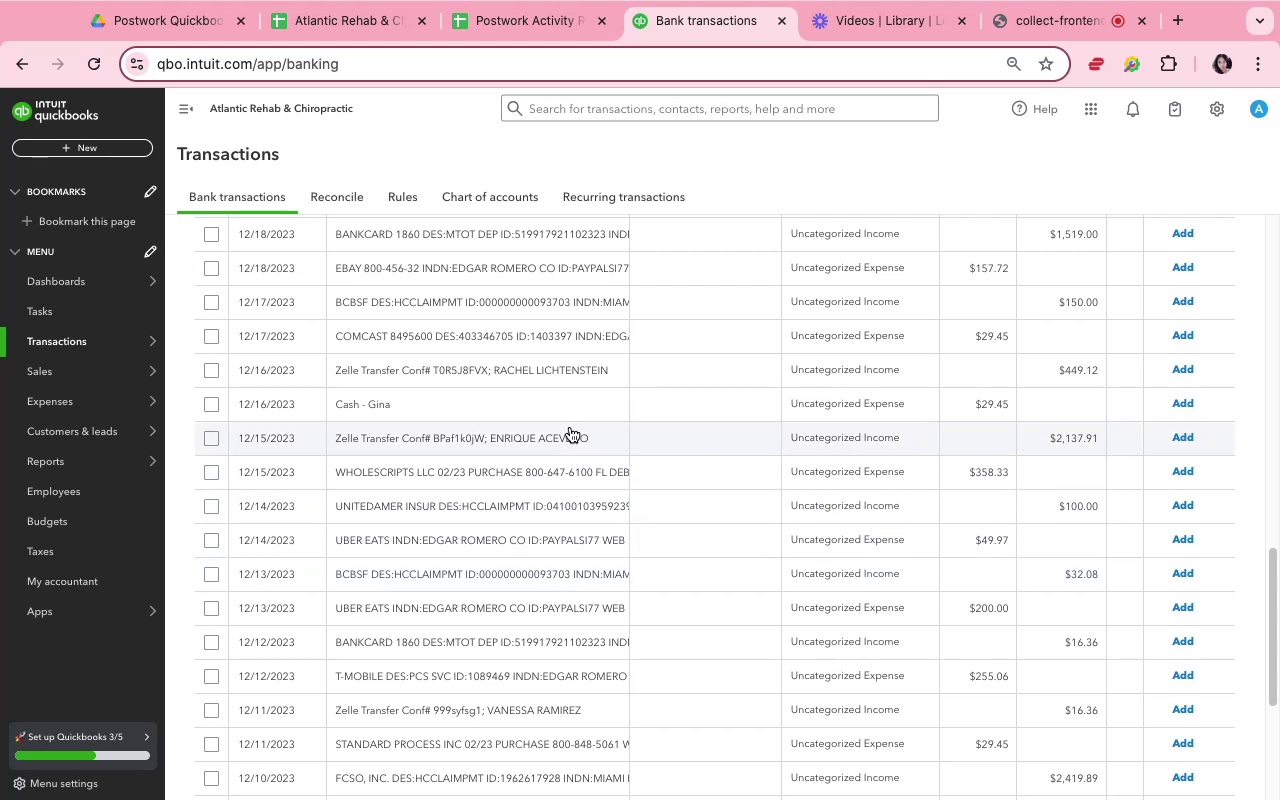 
scroll: coordinate [575, 367], scroll_direction: up, amount: 2.0
 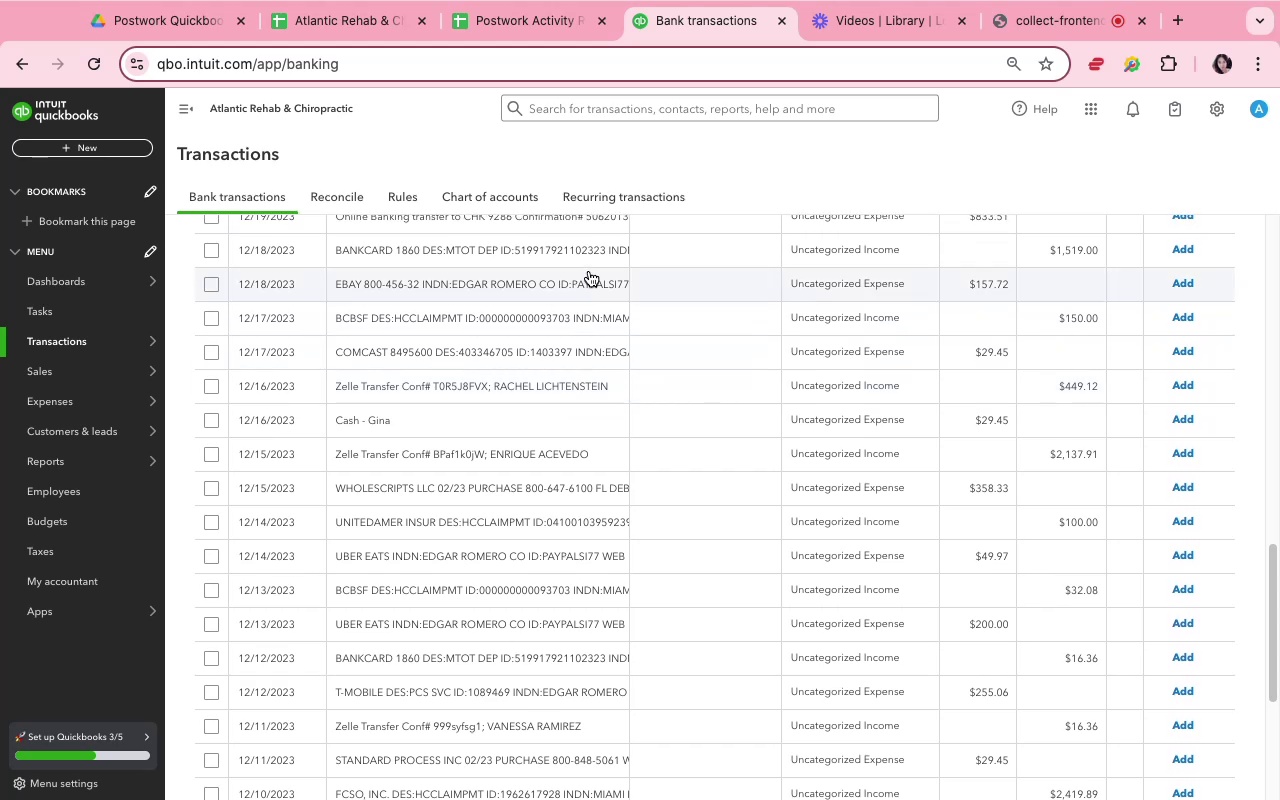 
left_click([586, 256])
 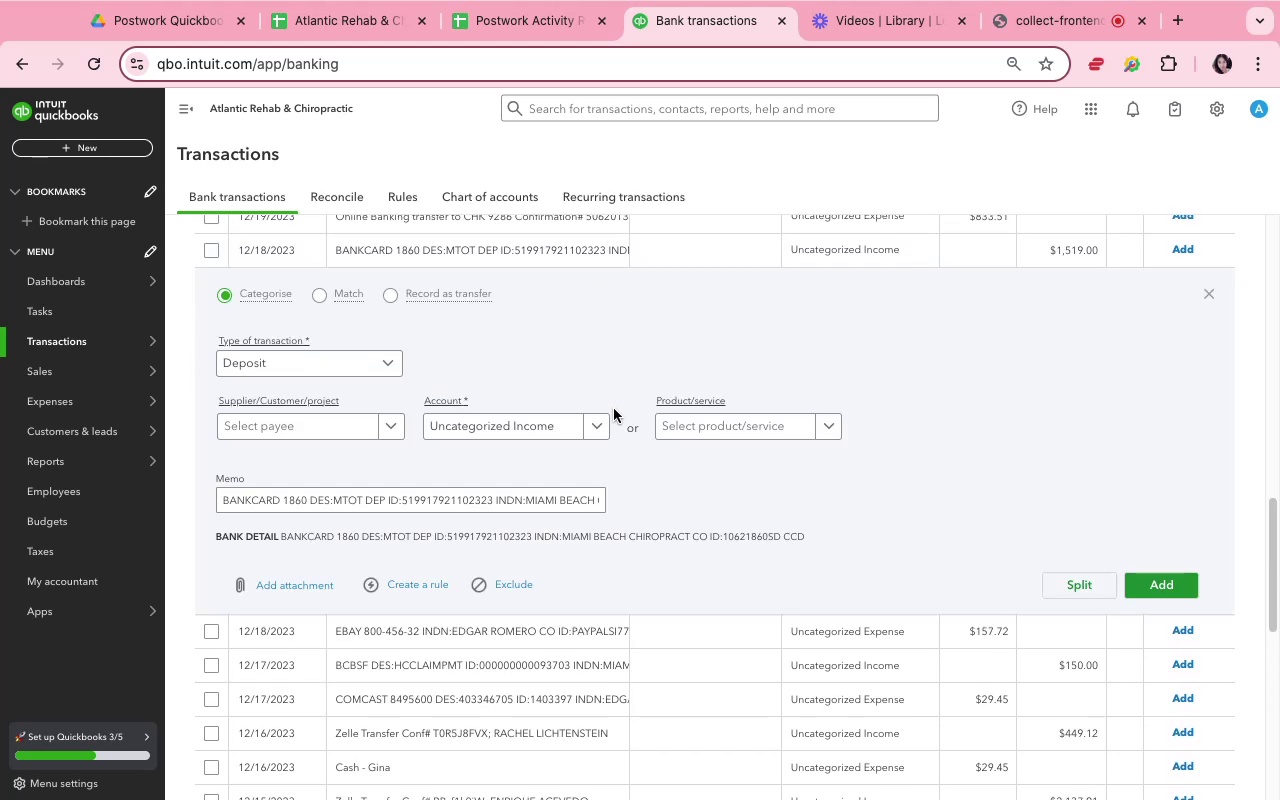 
wait(8.32)
 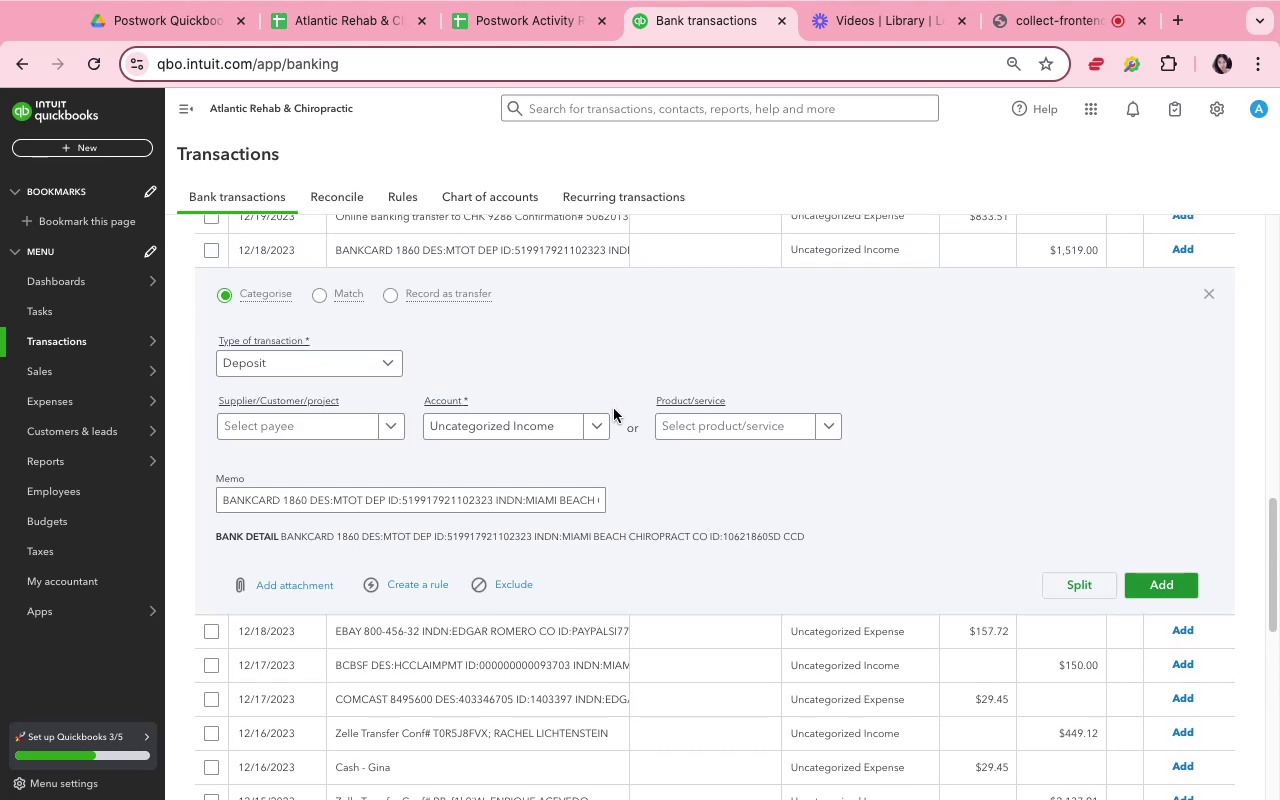 
scroll: coordinate [1068, 310], scroll_direction: up, amount: 46.0
 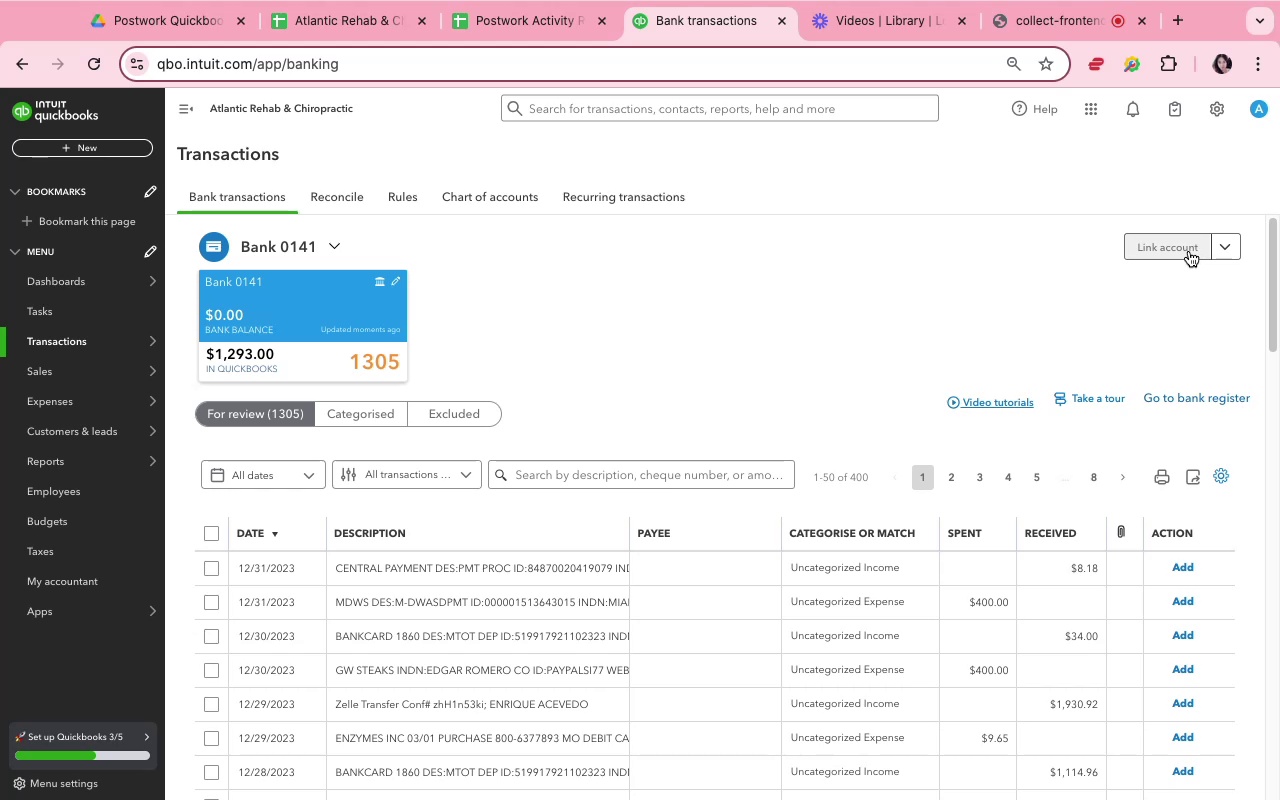 
left_click([1216, 248])
 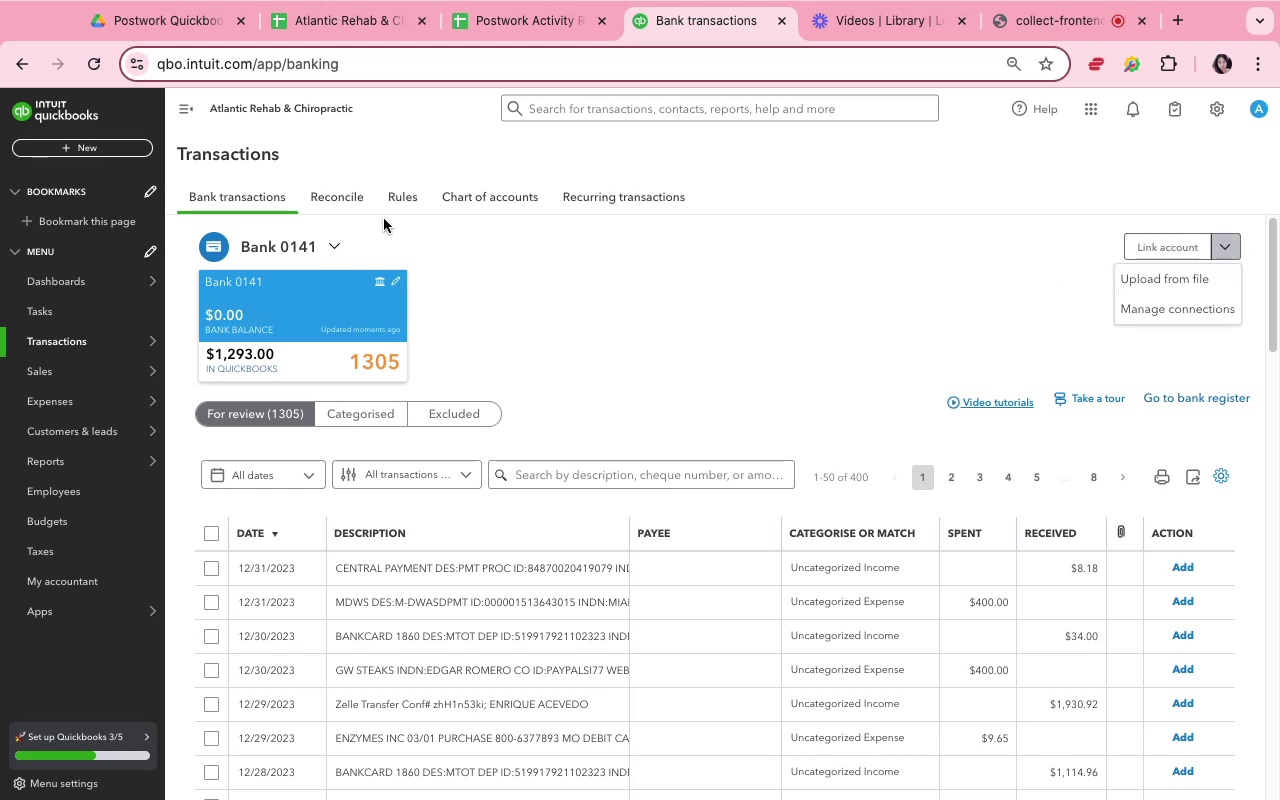 
left_click_drag(start_coordinate=[480, 204], to_coordinate=[638, 250])
 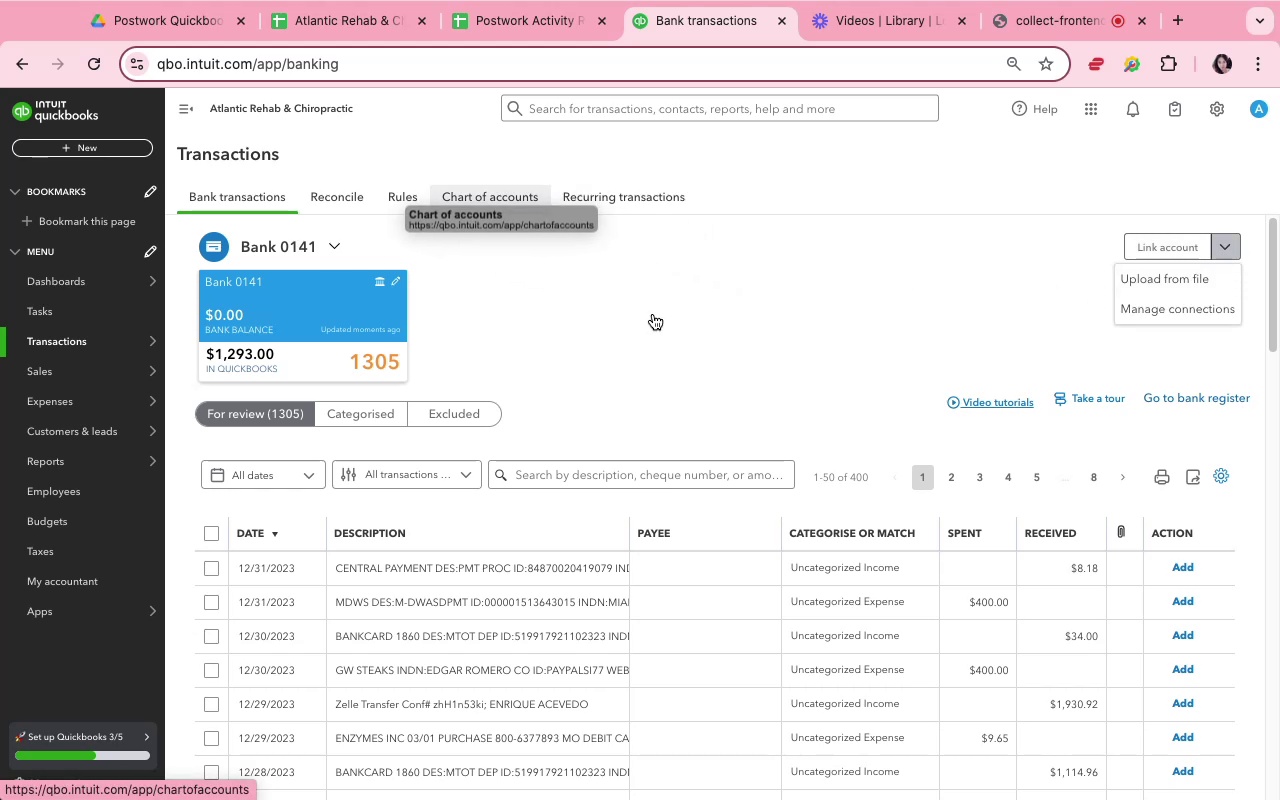 
scroll: coordinate [559, 469], scroll_direction: down, amount: 32.0
 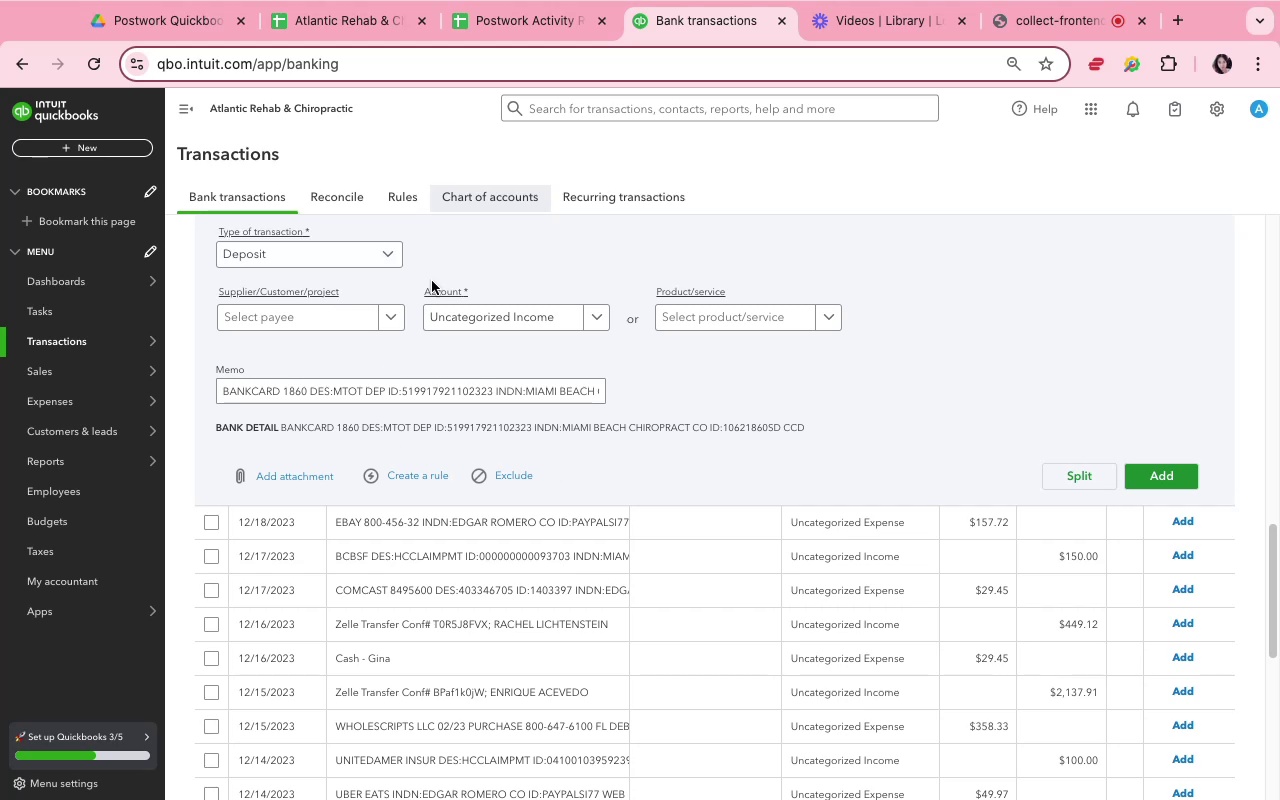 
left_click([399, 255])
 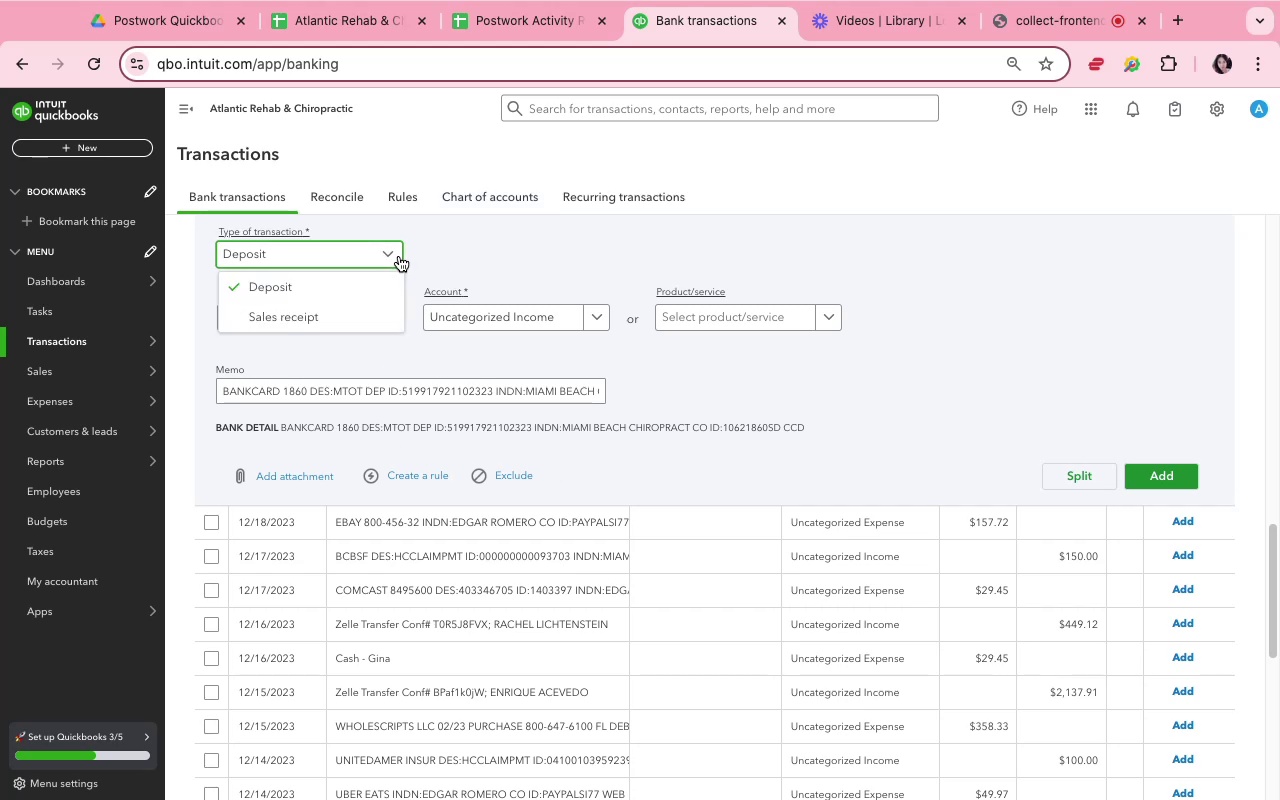 
left_click([359, 318])
 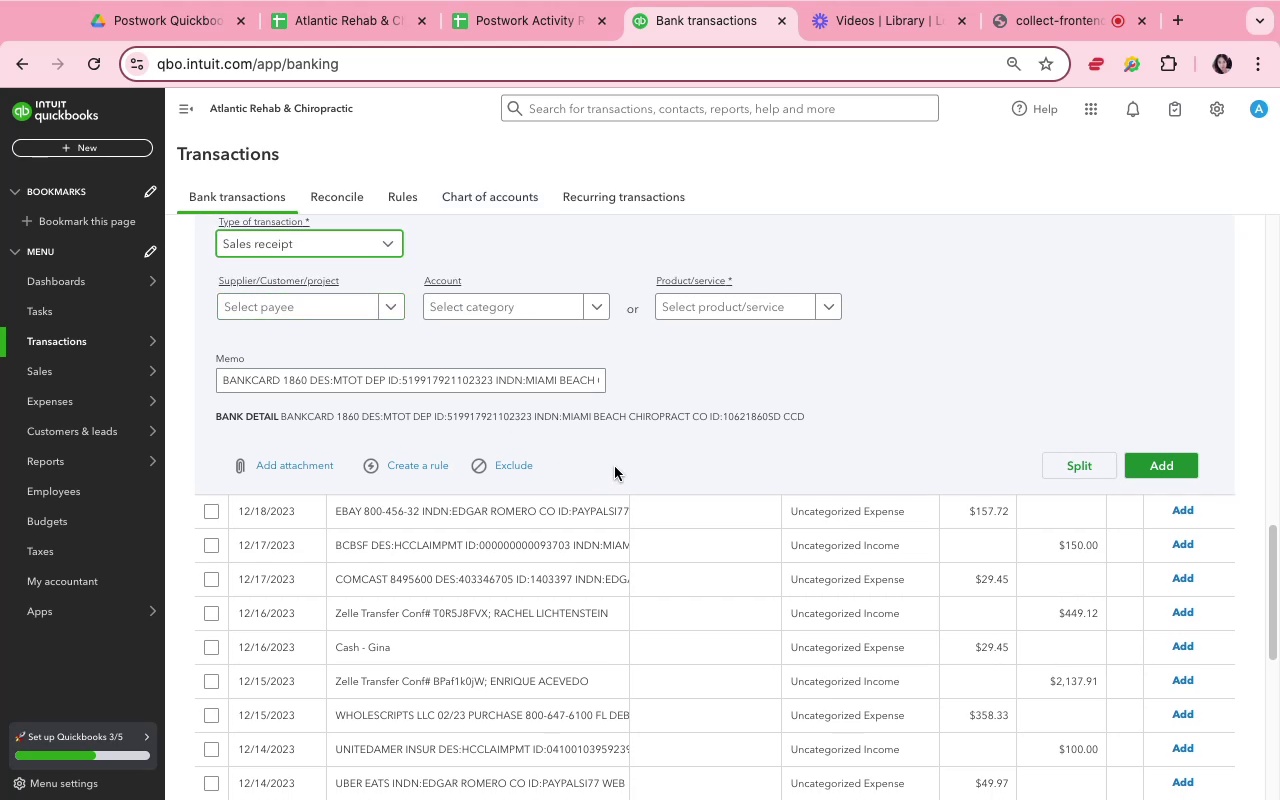 
left_click([566, 420])
 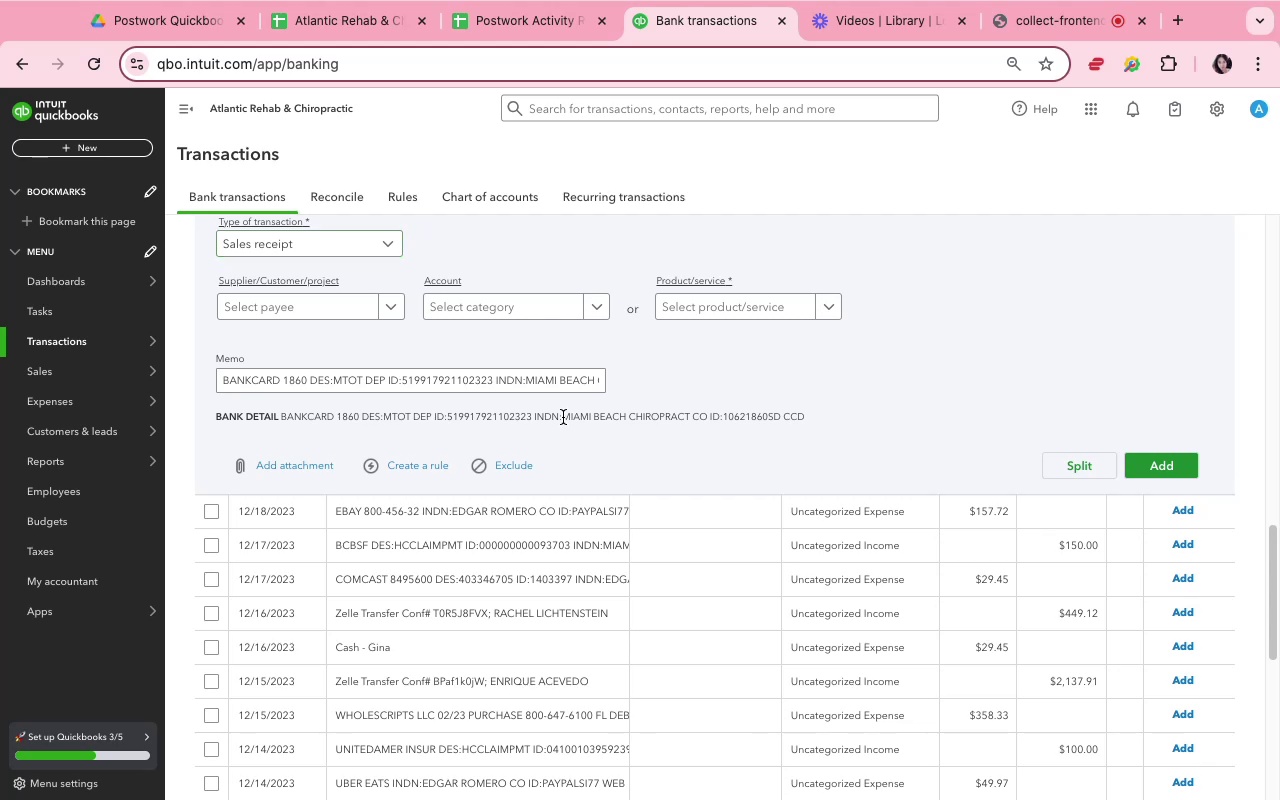 
left_click_drag(start_coordinate=[562, 416], to_coordinate=[687, 419])
 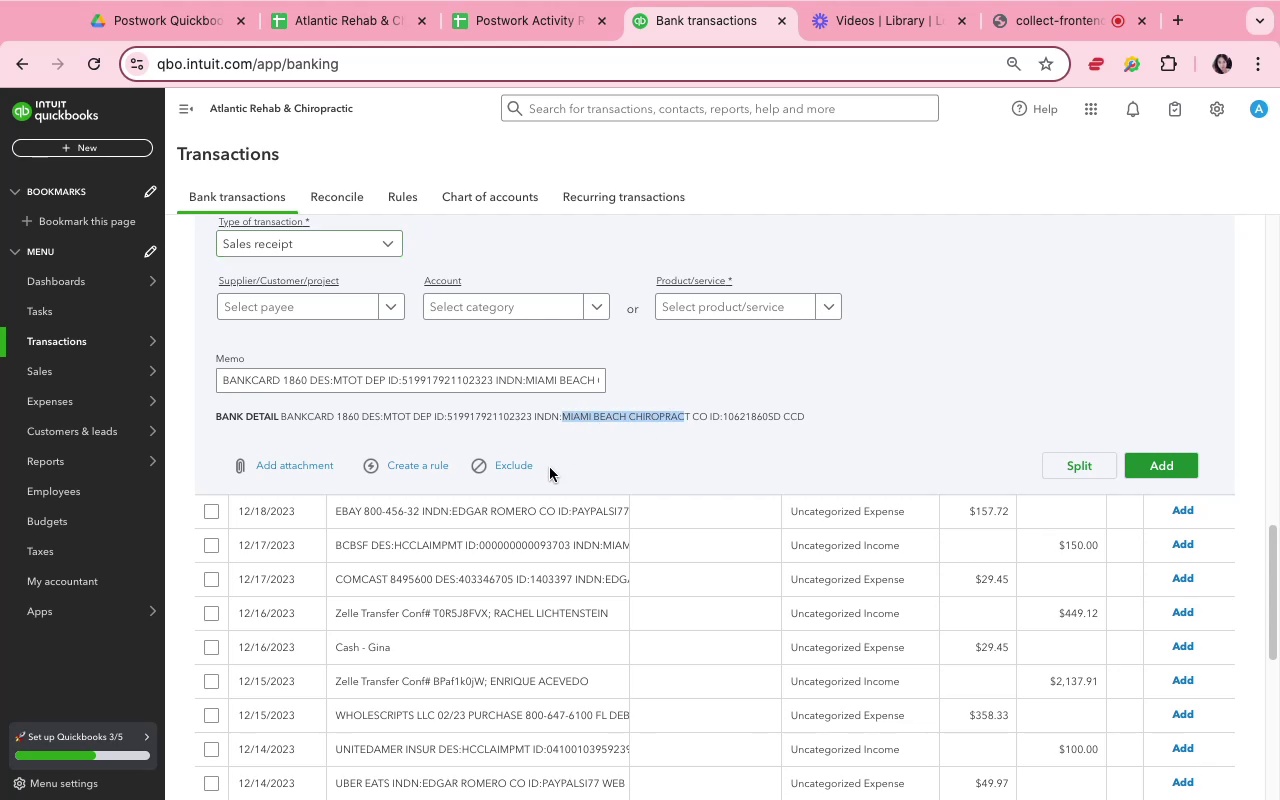 
key(Meta+CommandLeft)
 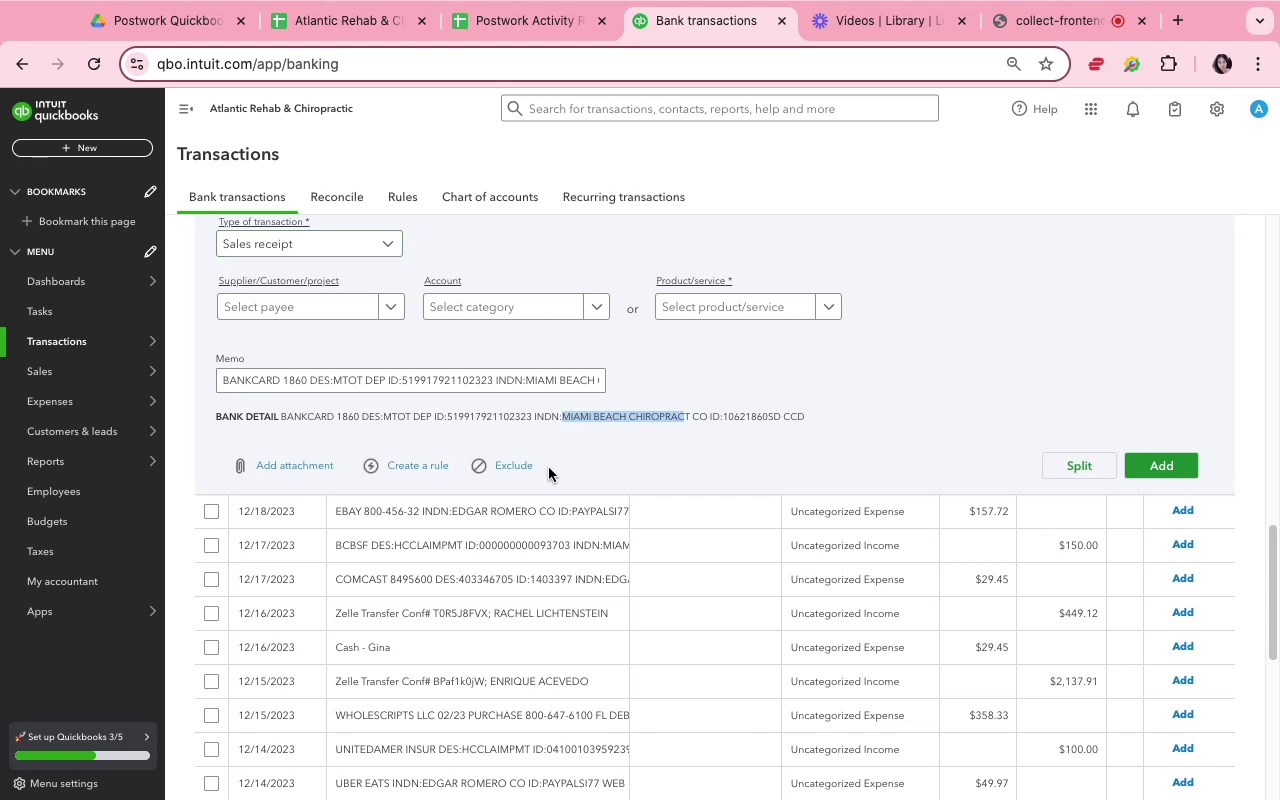 
key(Meta+C)
 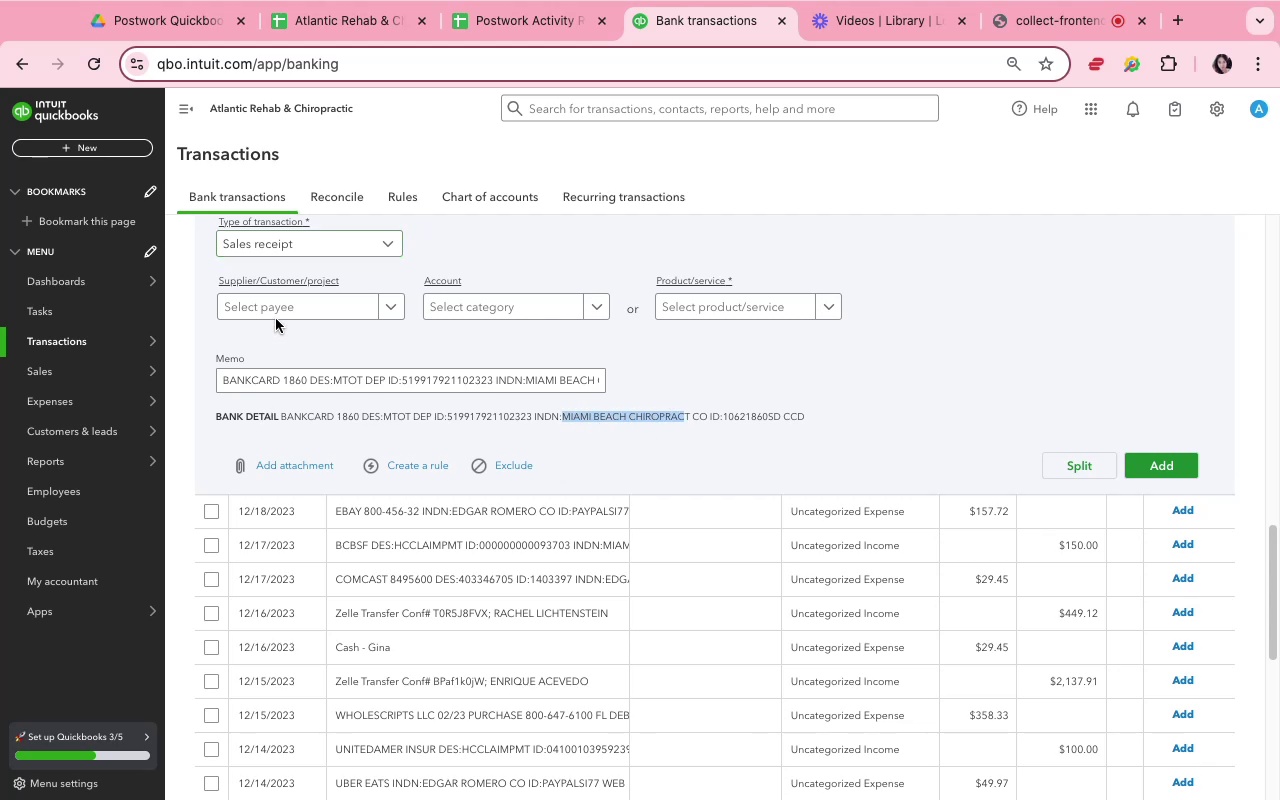 
left_click([277, 301])
 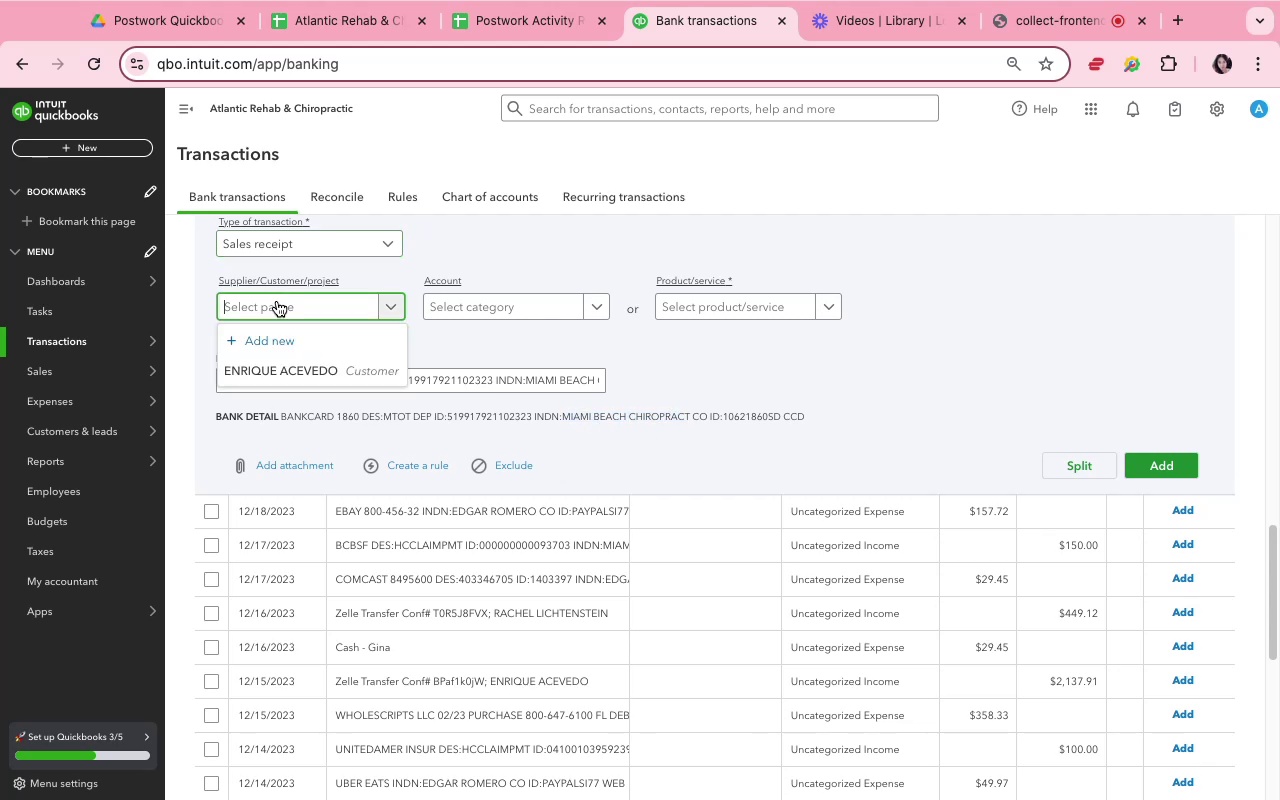 
key(Meta+V)
 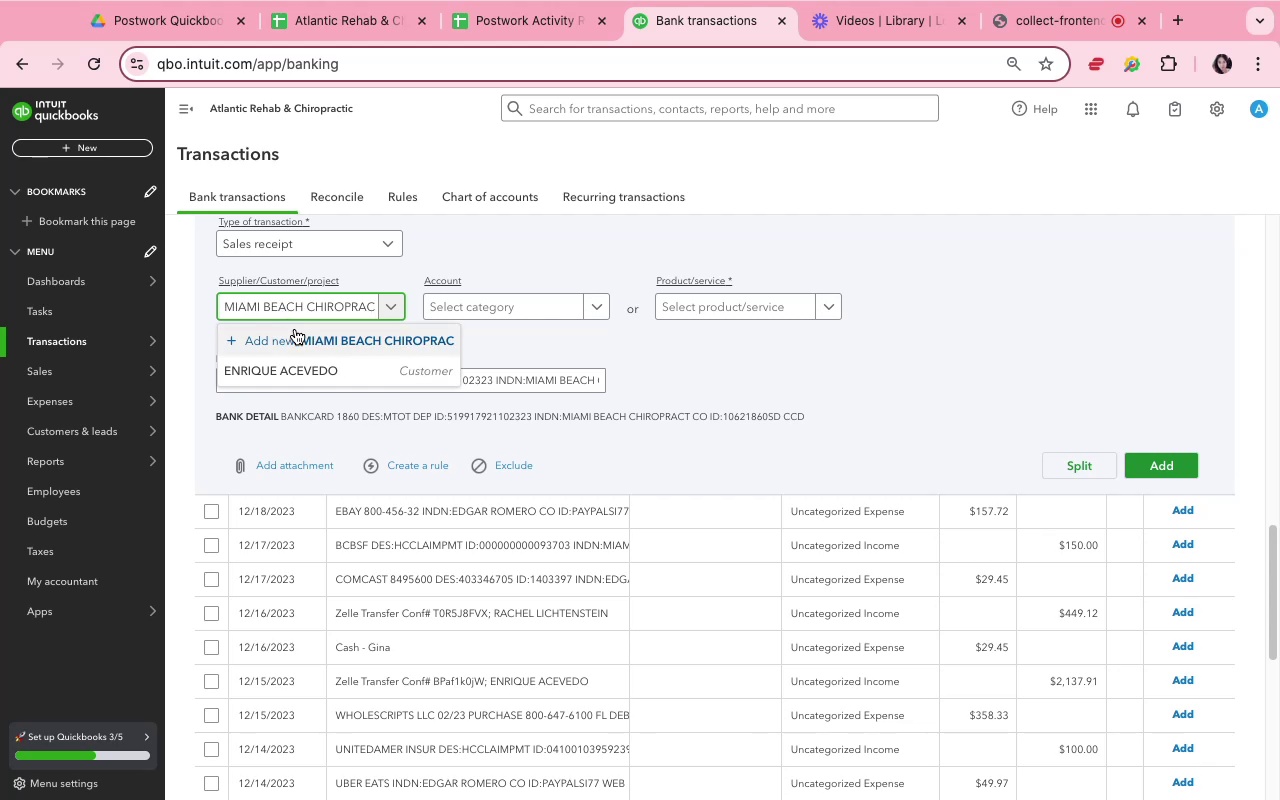 
left_click([300, 335])
 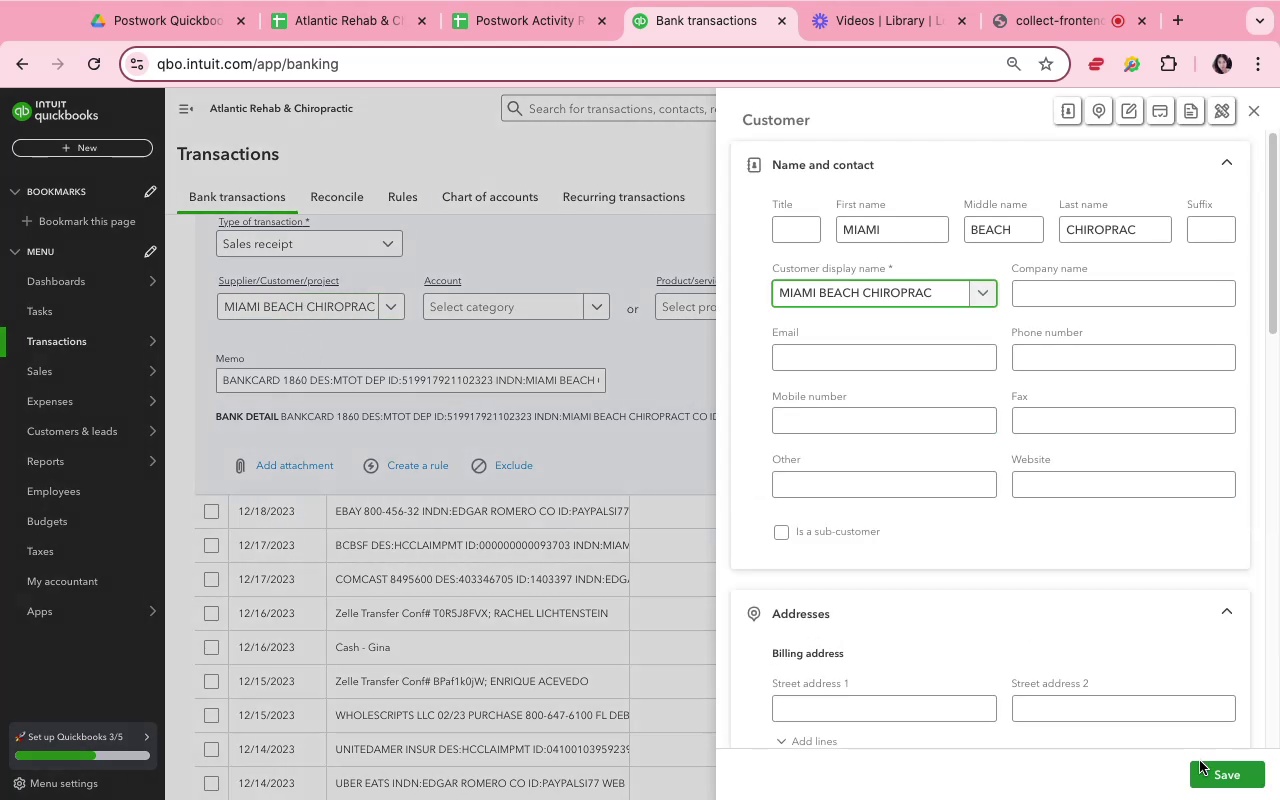 
left_click([1201, 768])
 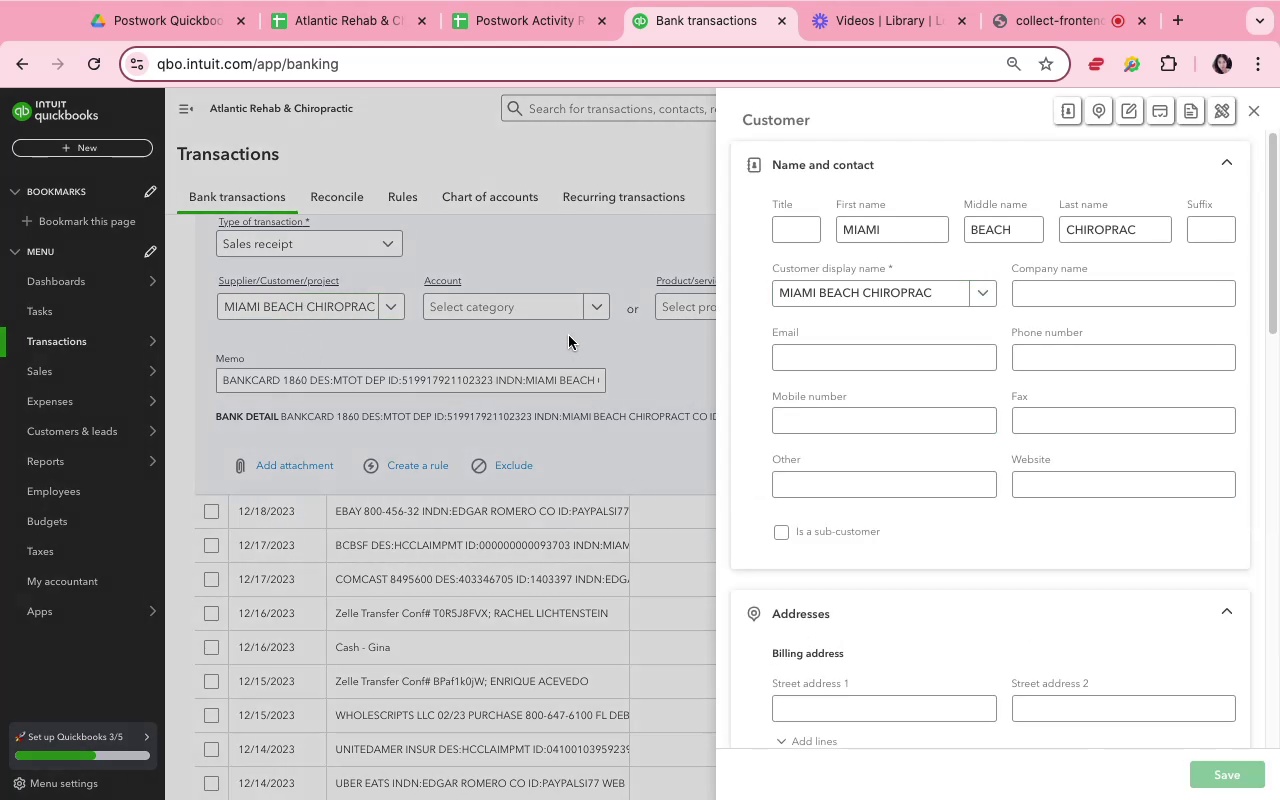 
mouse_move([556, 324])
 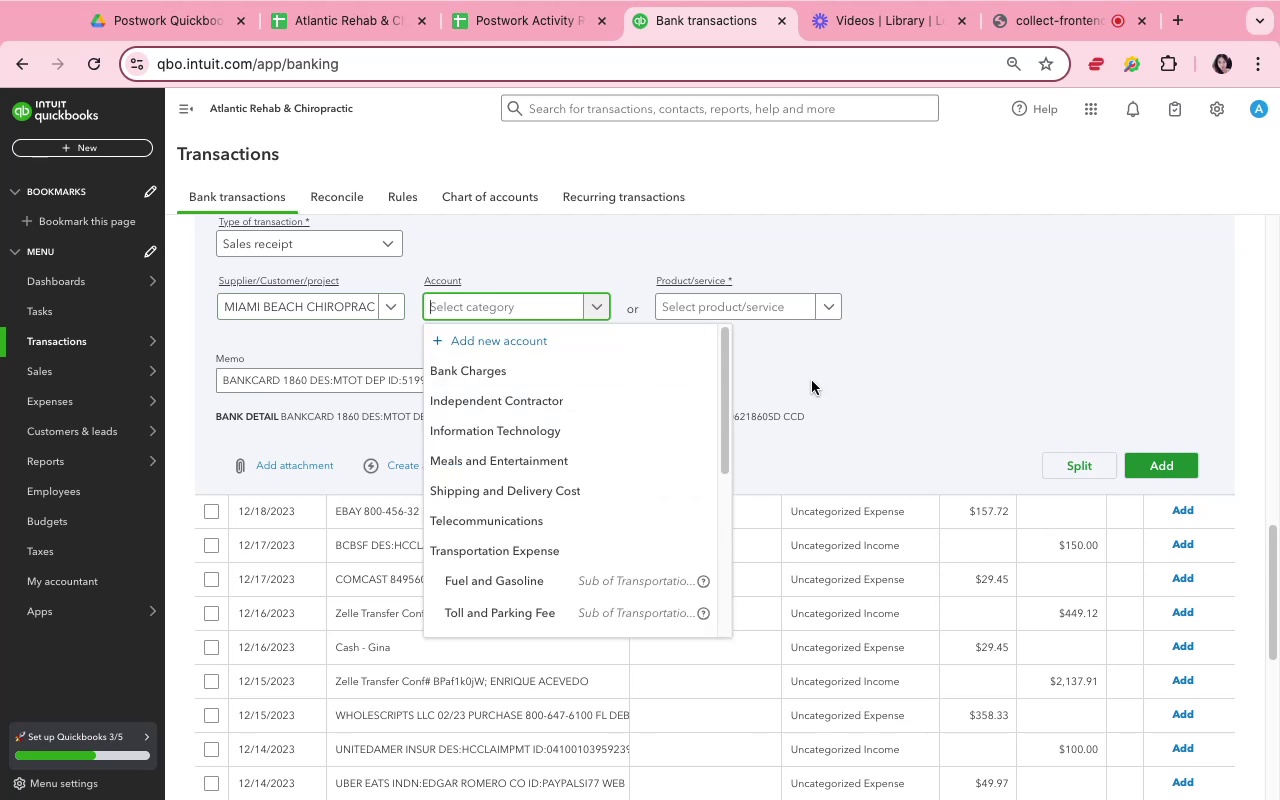 
scroll: coordinate [842, 382], scroll_direction: up, amount: 3.0
 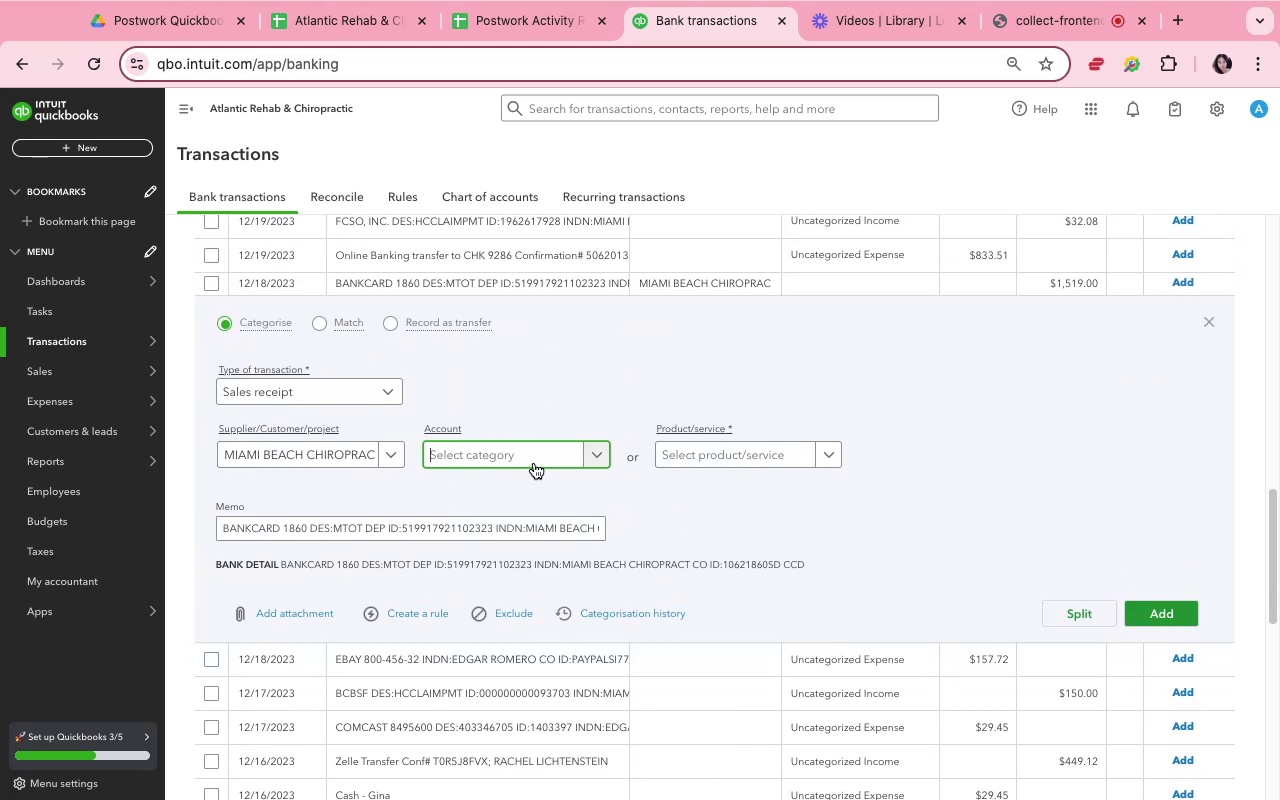 
left_click([533, 460])
 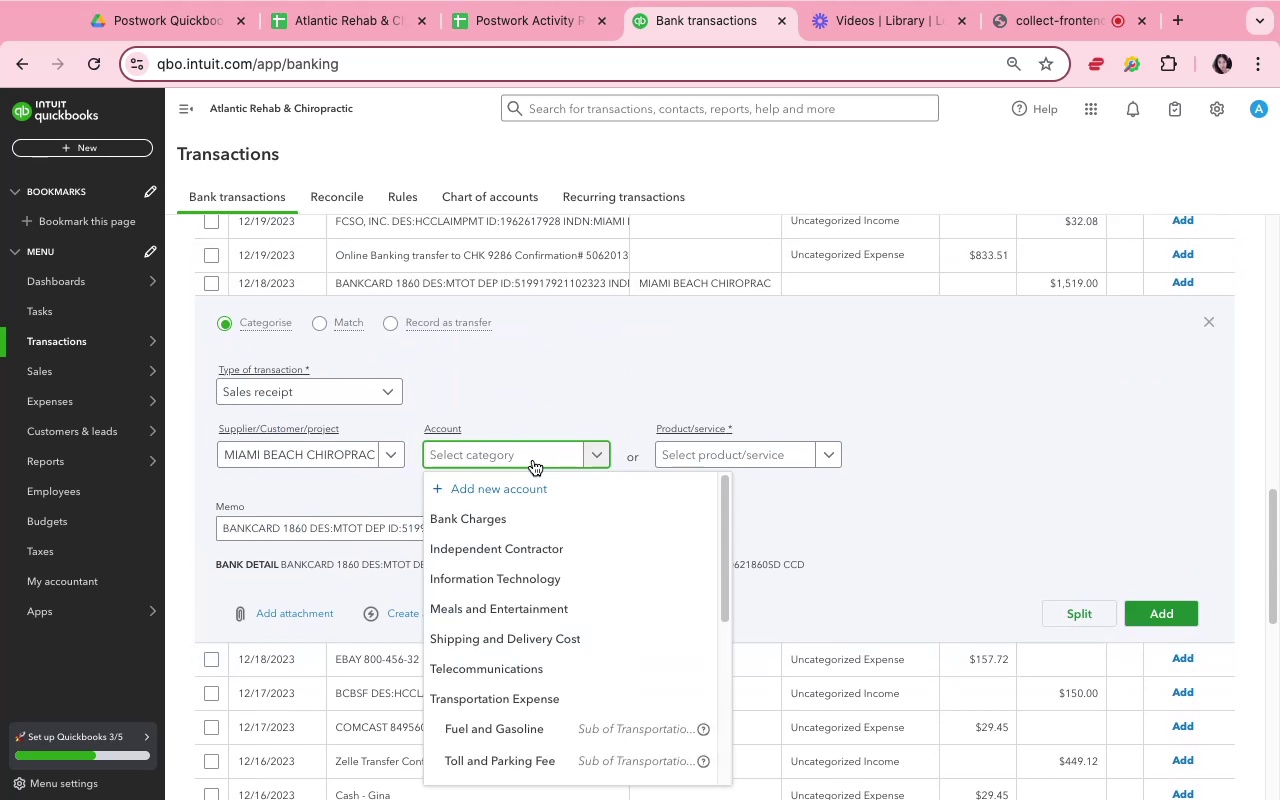 
scroll: coordinate [562, 547], scroll_direction: down, amount: 19.0
 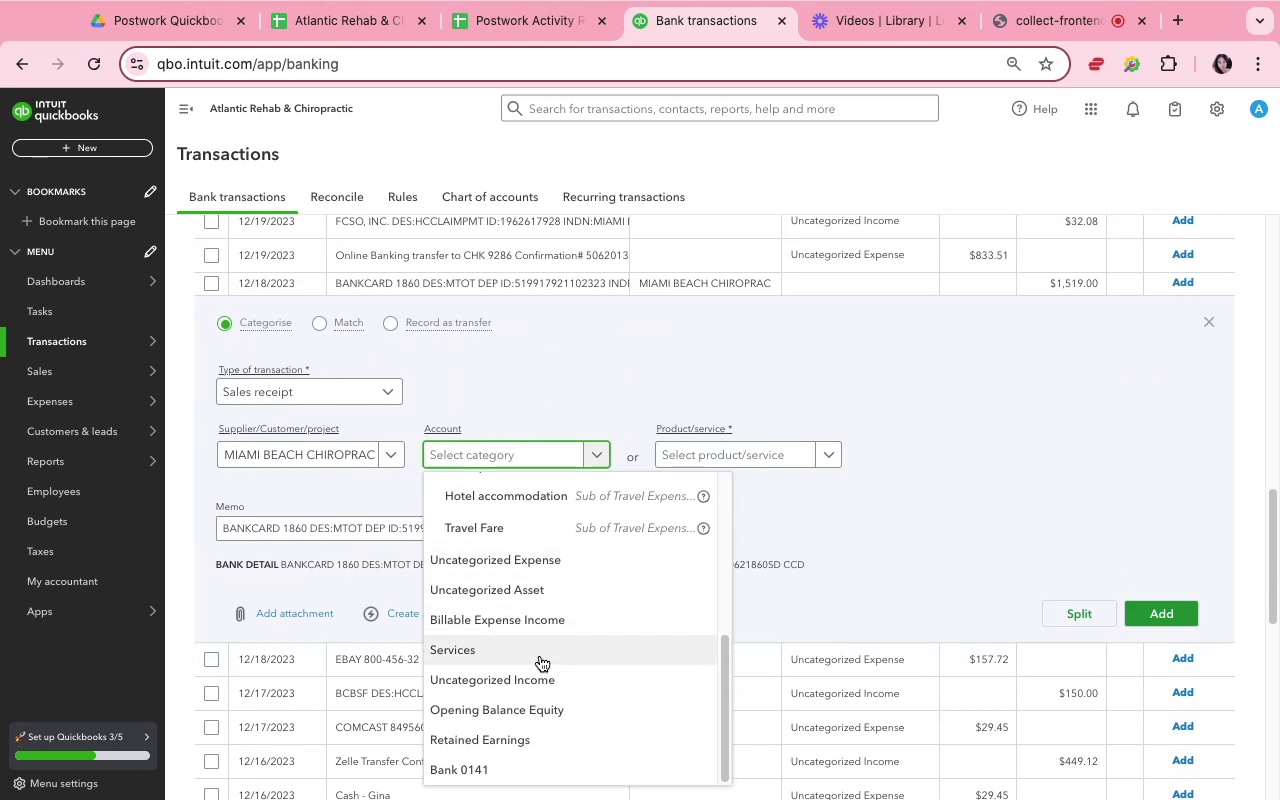 
wait(8.52)
 